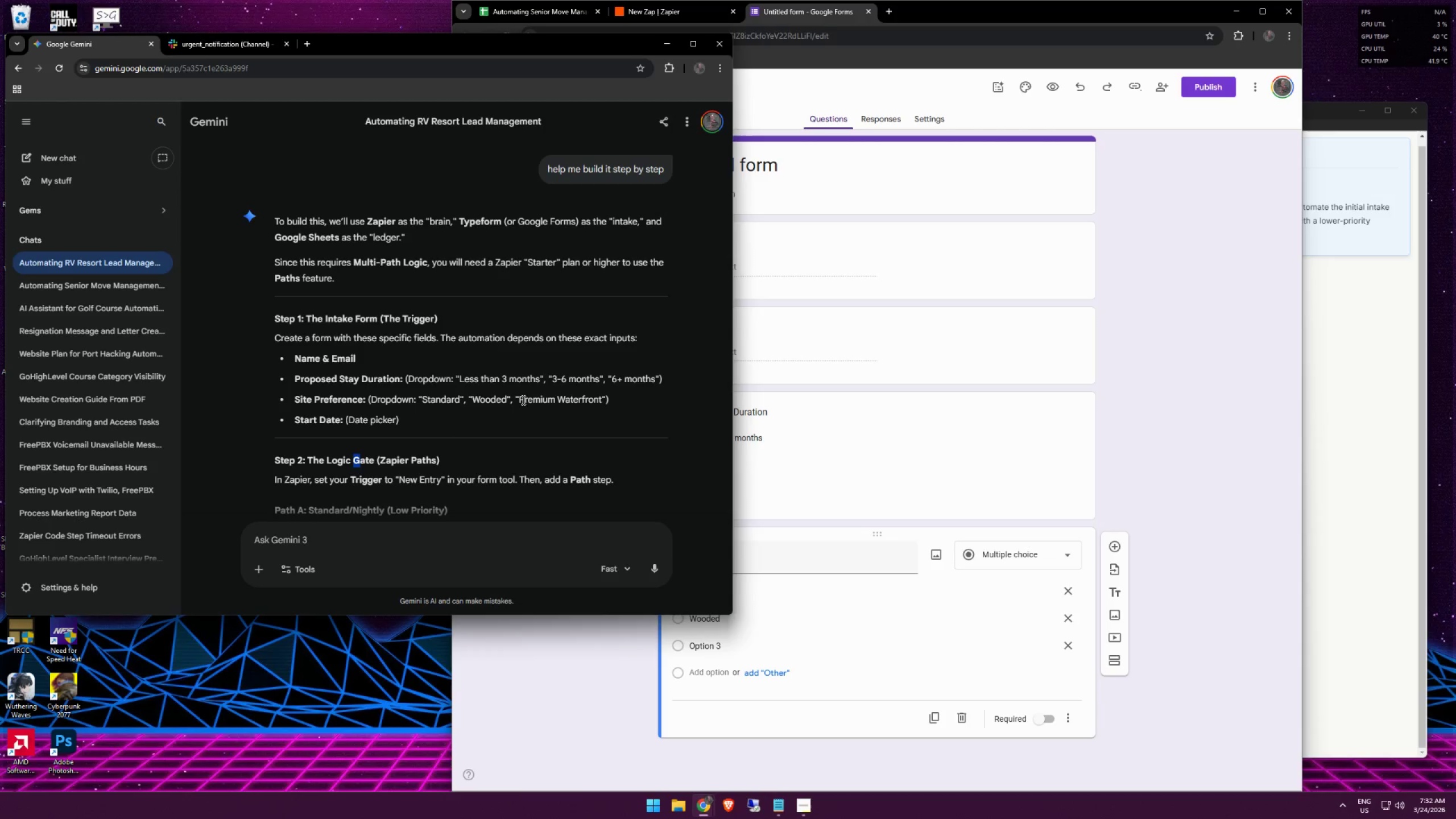 
left_click_drag(start_coordinate=[520, 399], to_coordinate=[601, 398])
 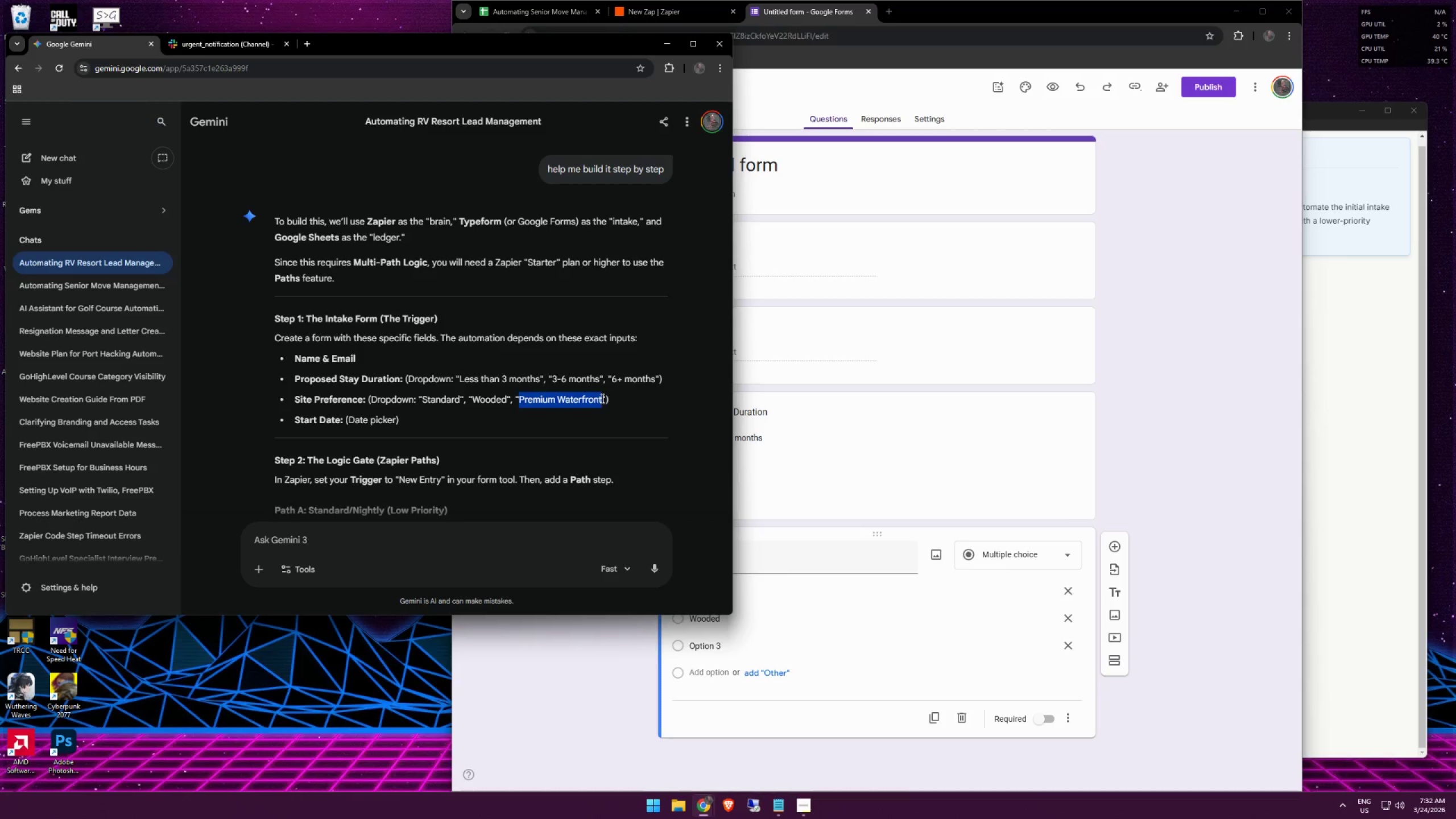 
key(Control+ControlLeft)
 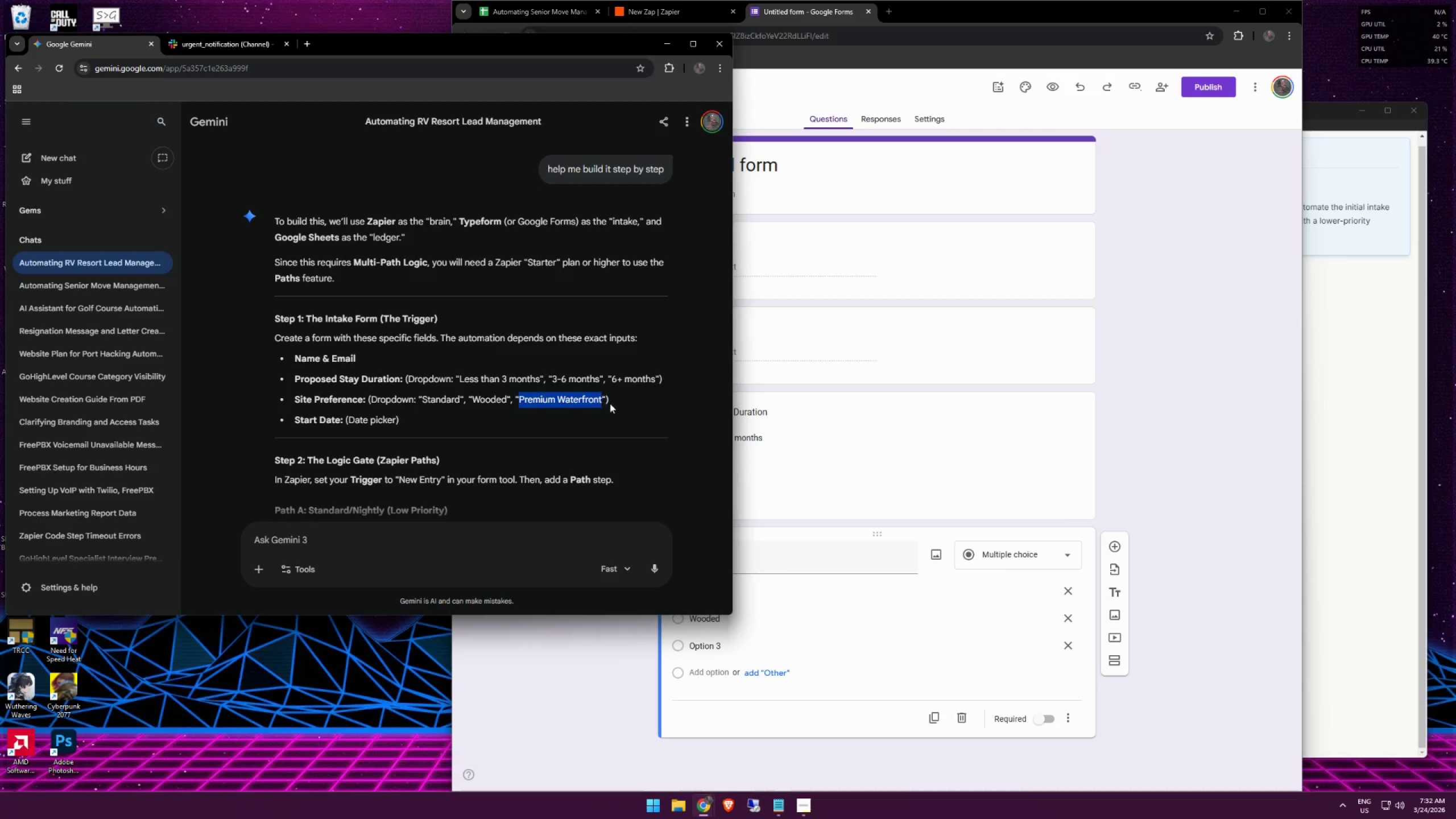 
key(Control+C)
 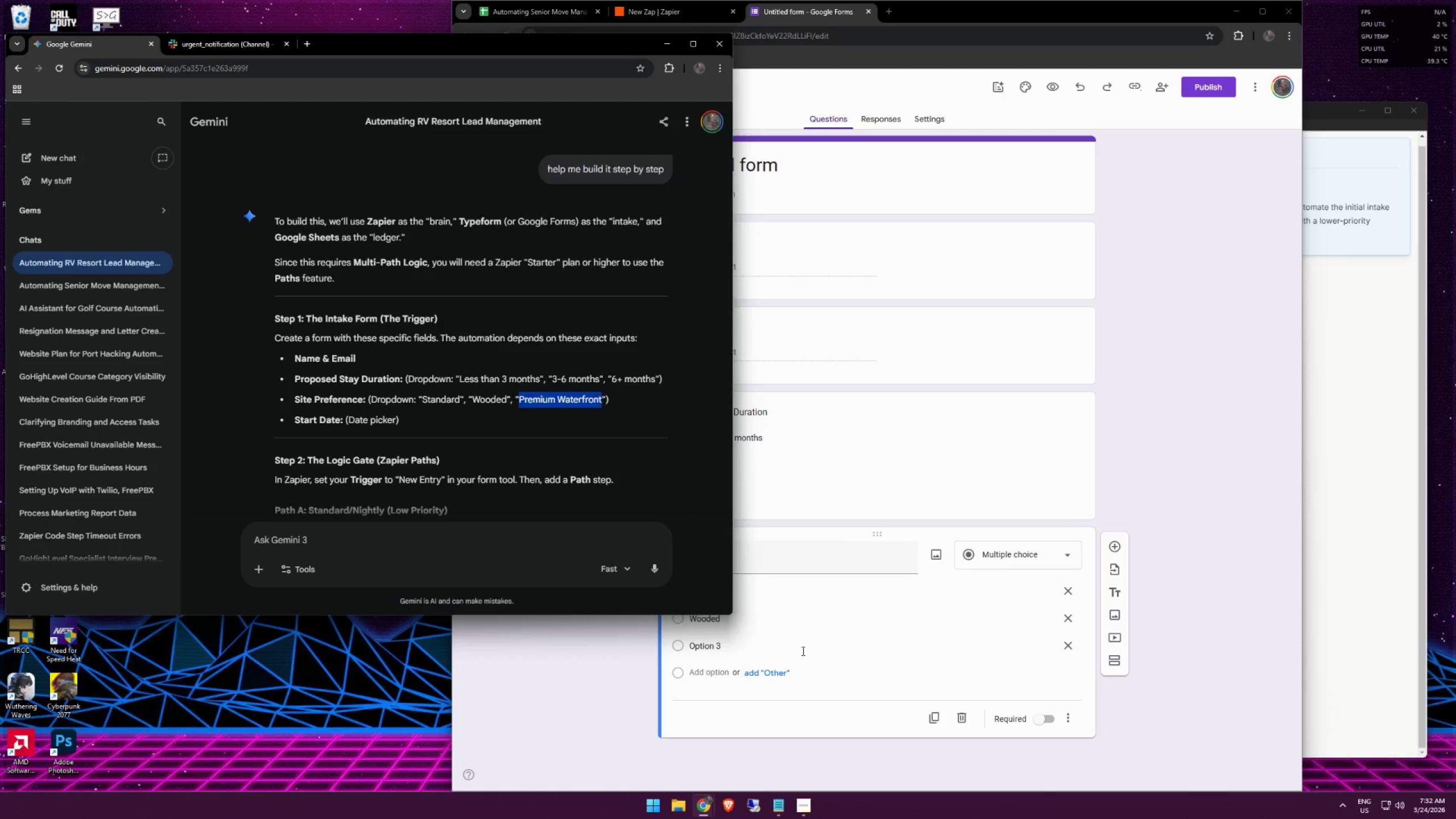 
left_click([796, 643])
 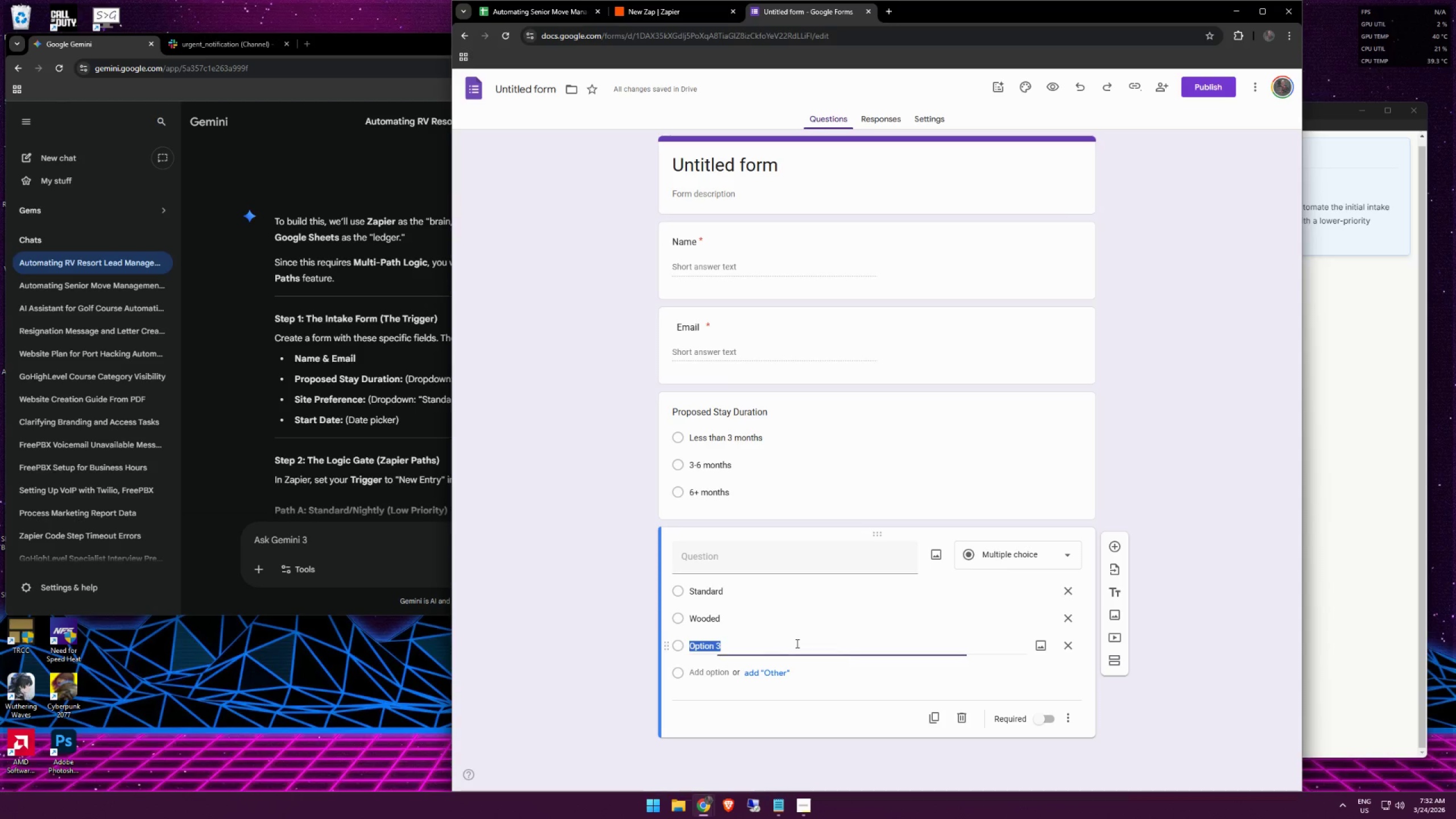 
key(Control+ControlLeft)
 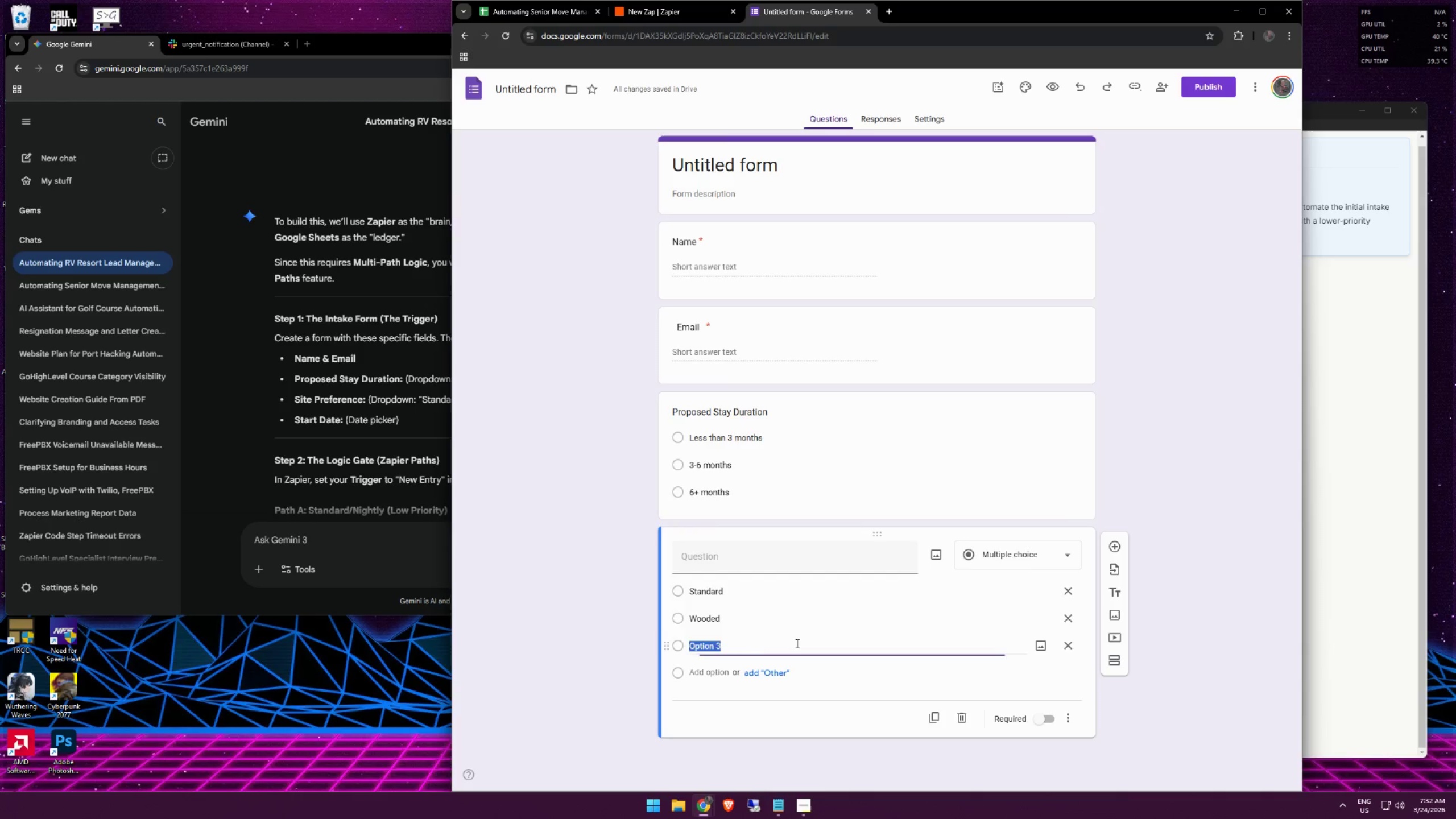 
key(Control+V)
 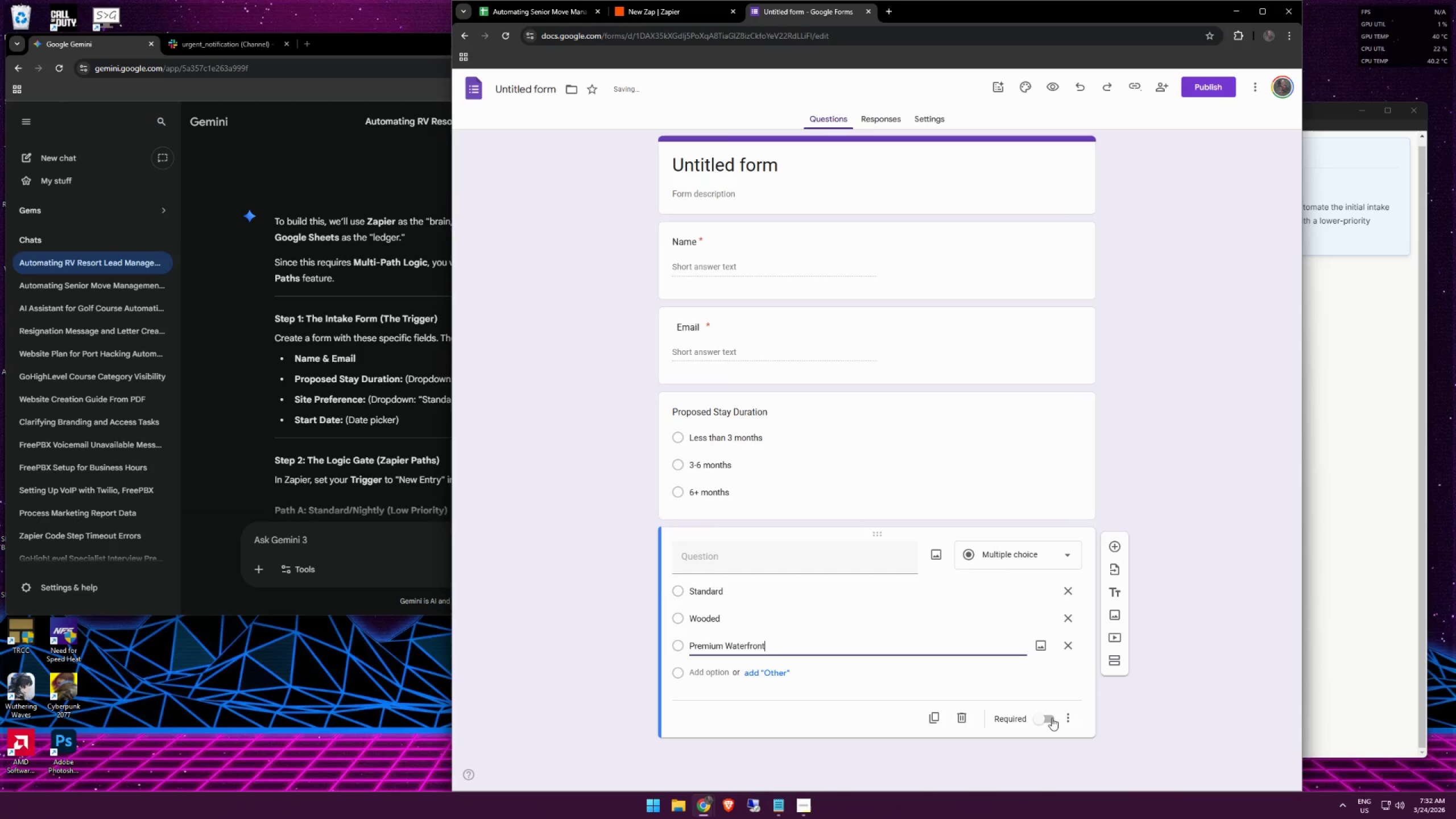 
left_click([1114, 548])
 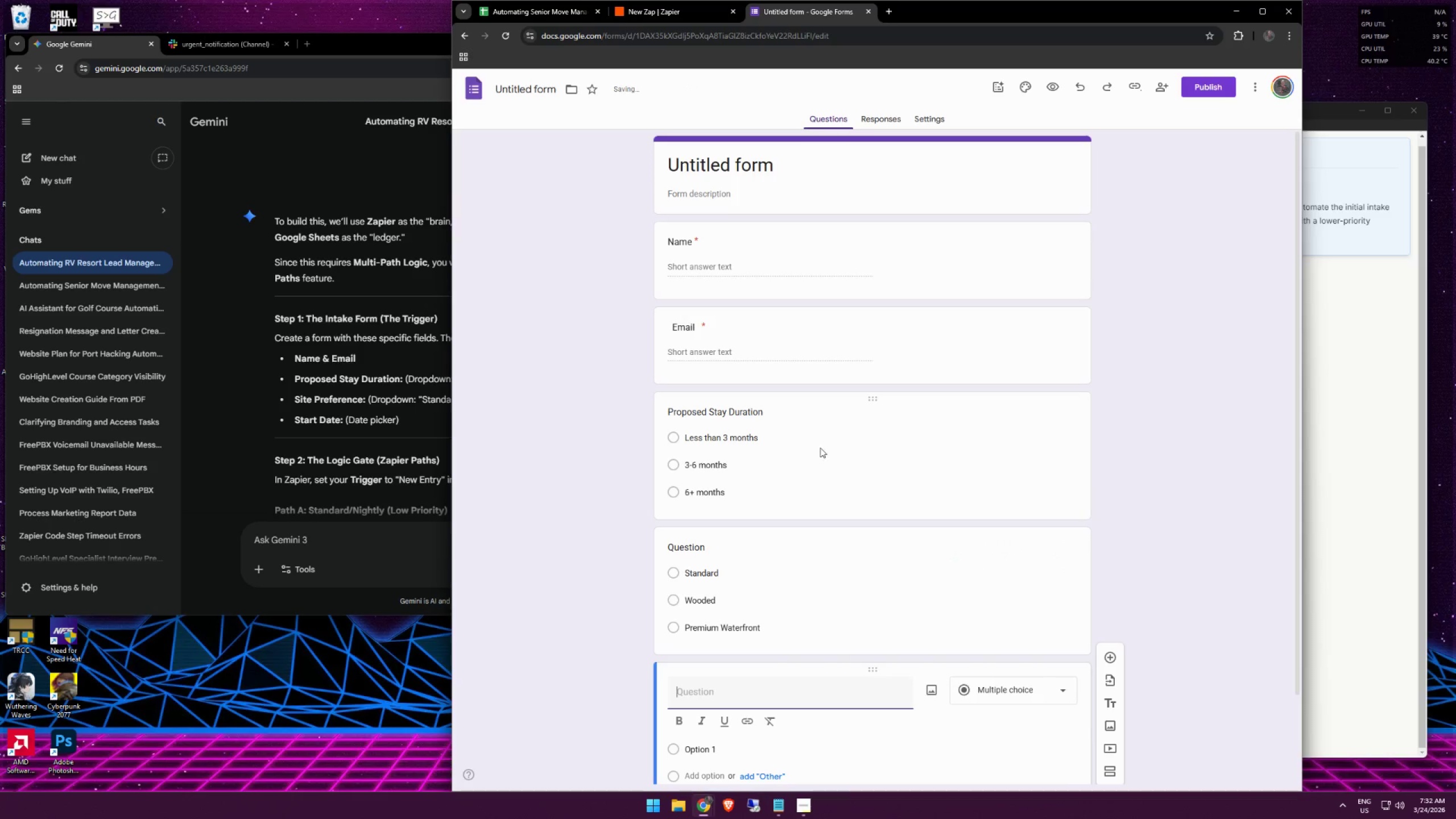 
left_click([895, 438])
 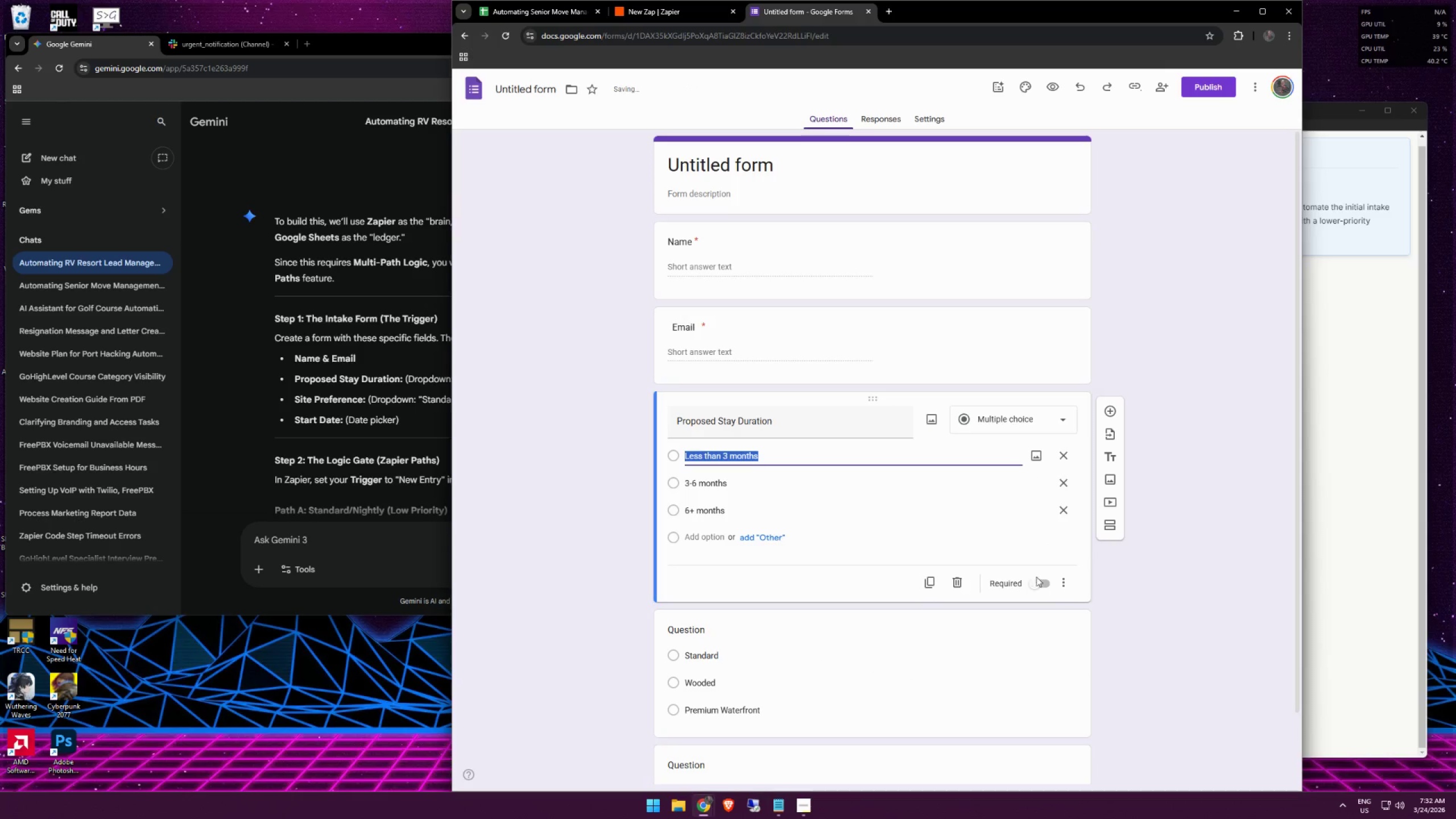 
left_click([1044, 583])
 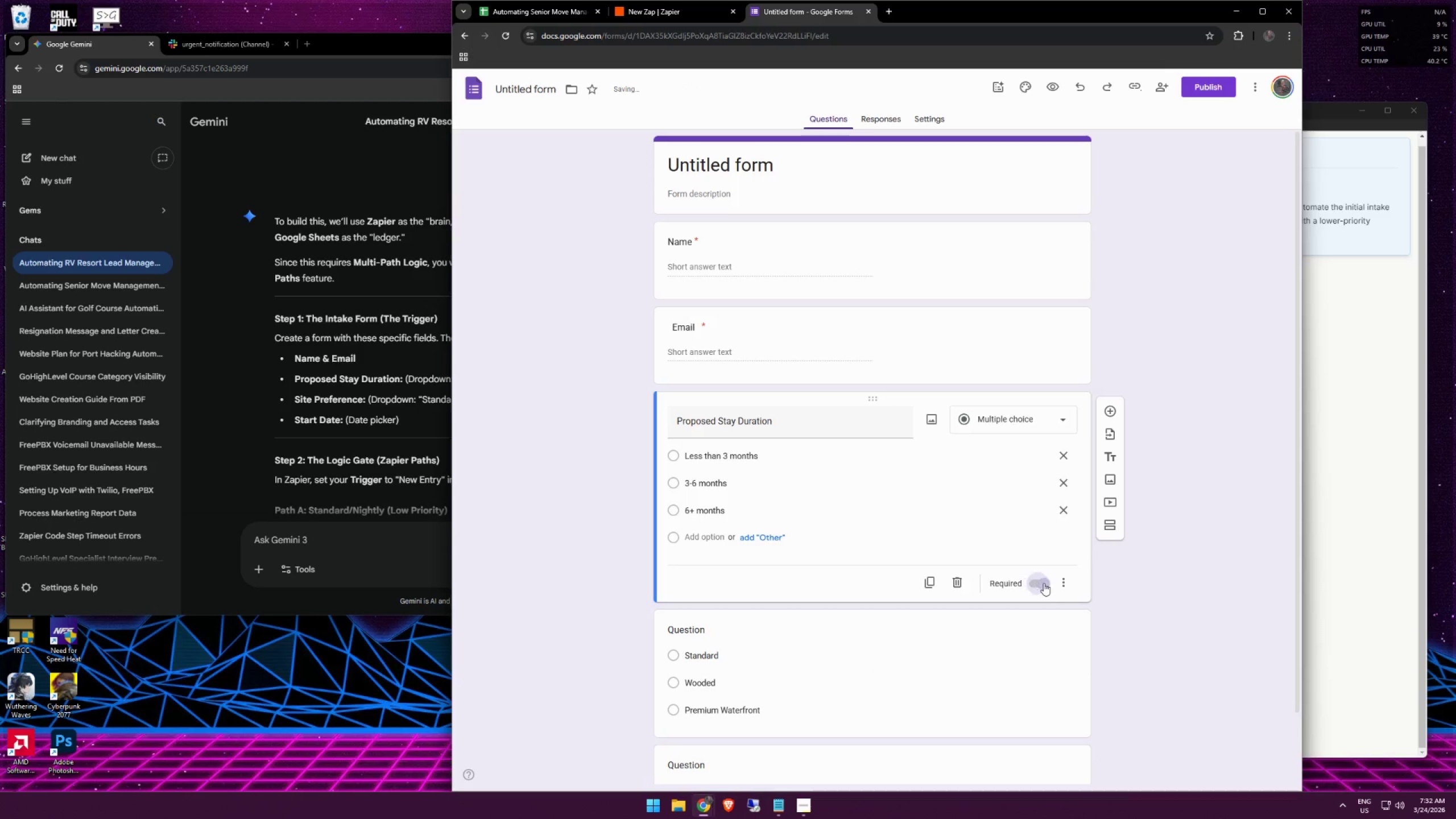 
left_click([973, 577])
 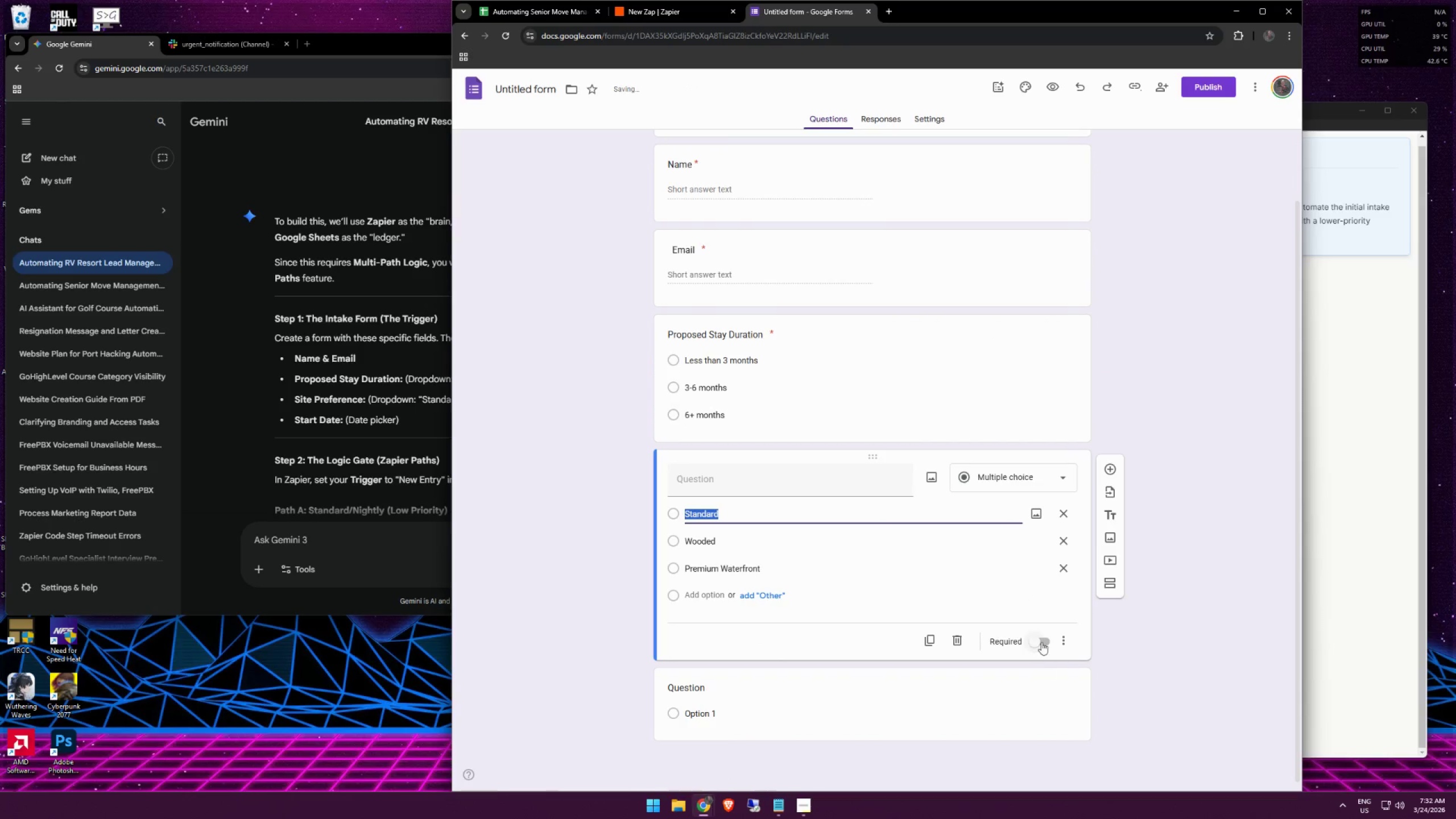 
scroll: coordinate [1037, 593], scroll_direction: down, amount: 6.0
 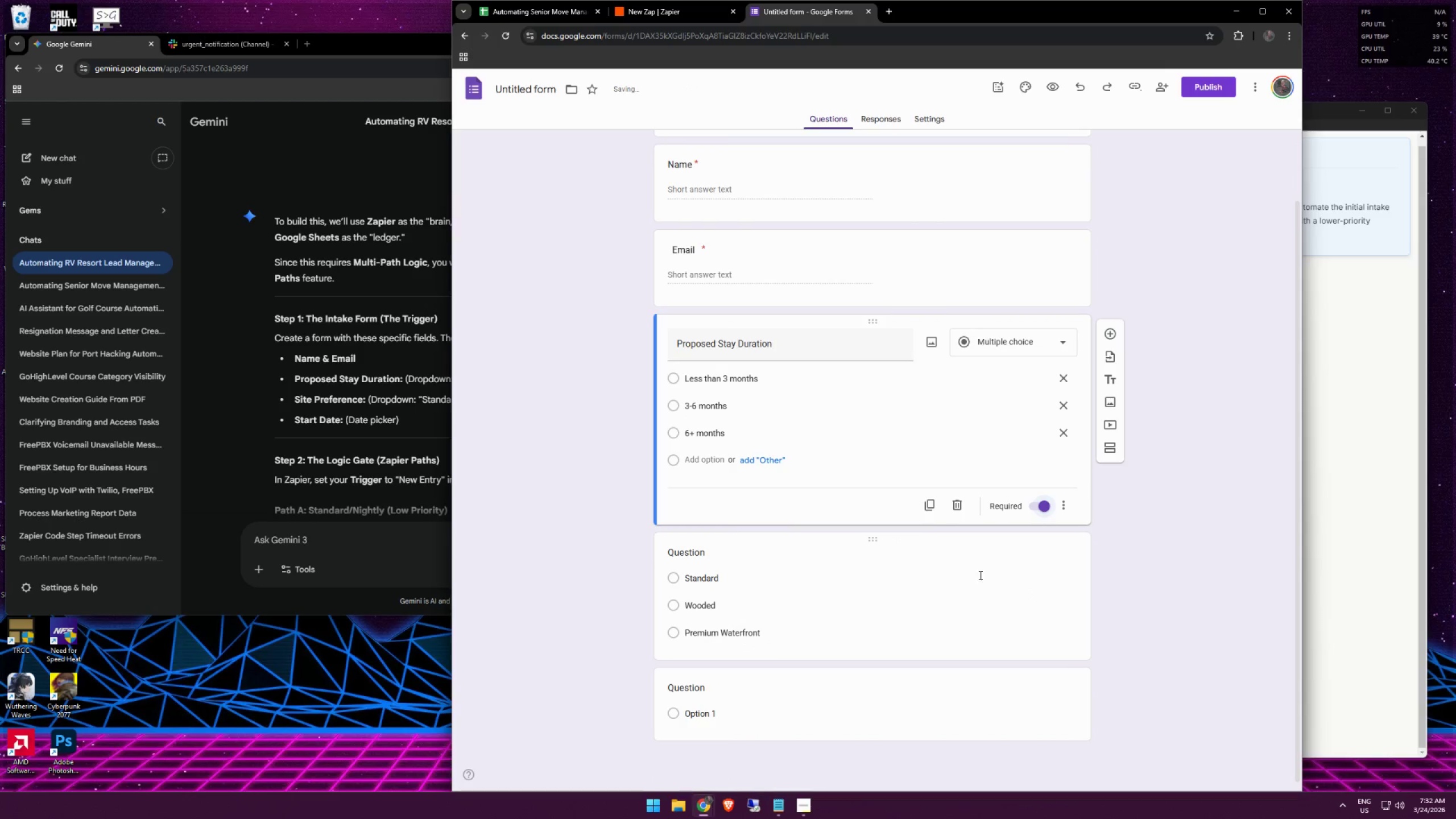 
left_click([1039, 641])
 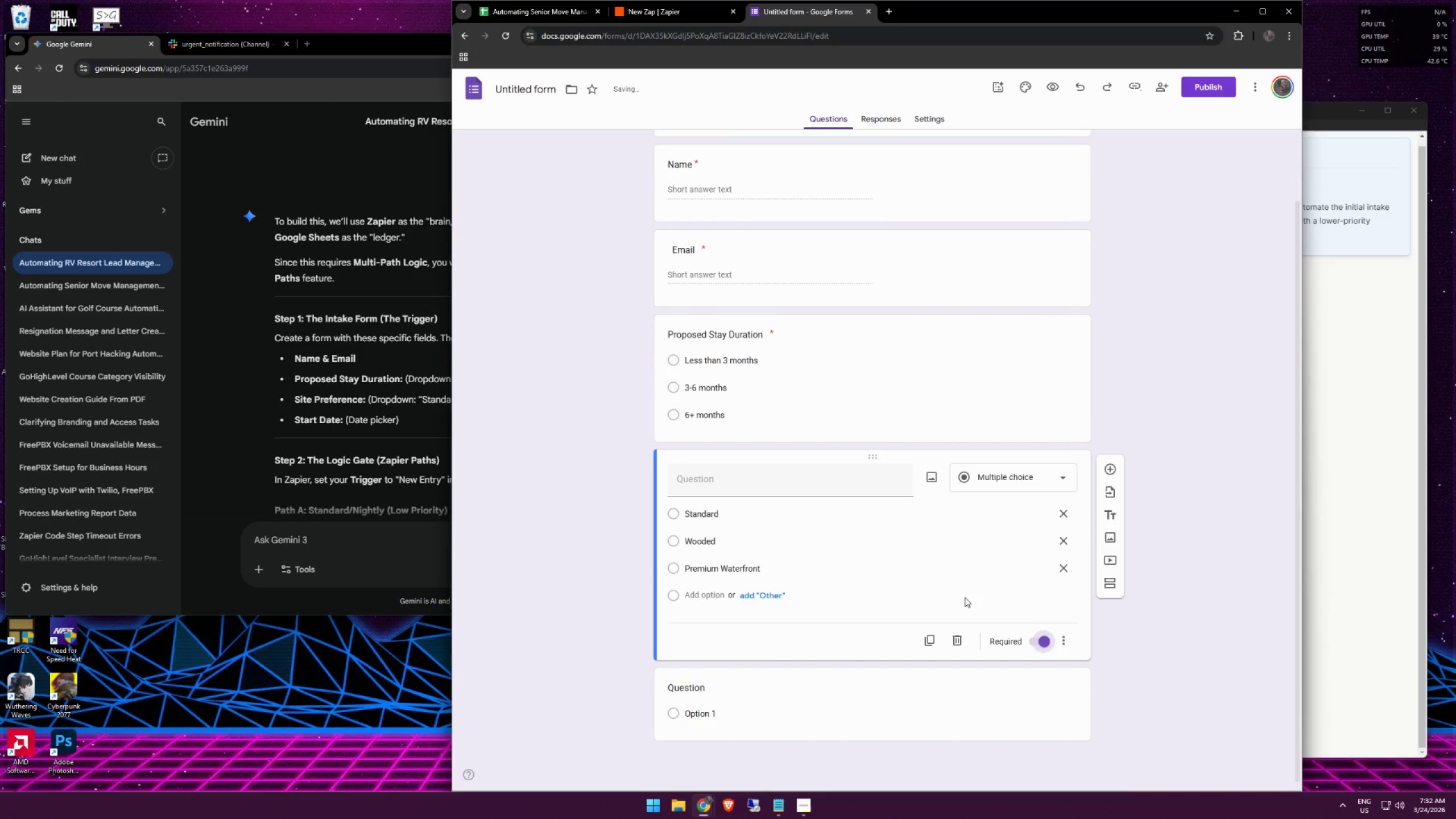 
scroll: coordinate [918, 558], scroll_direction: down, amount: 6.0
 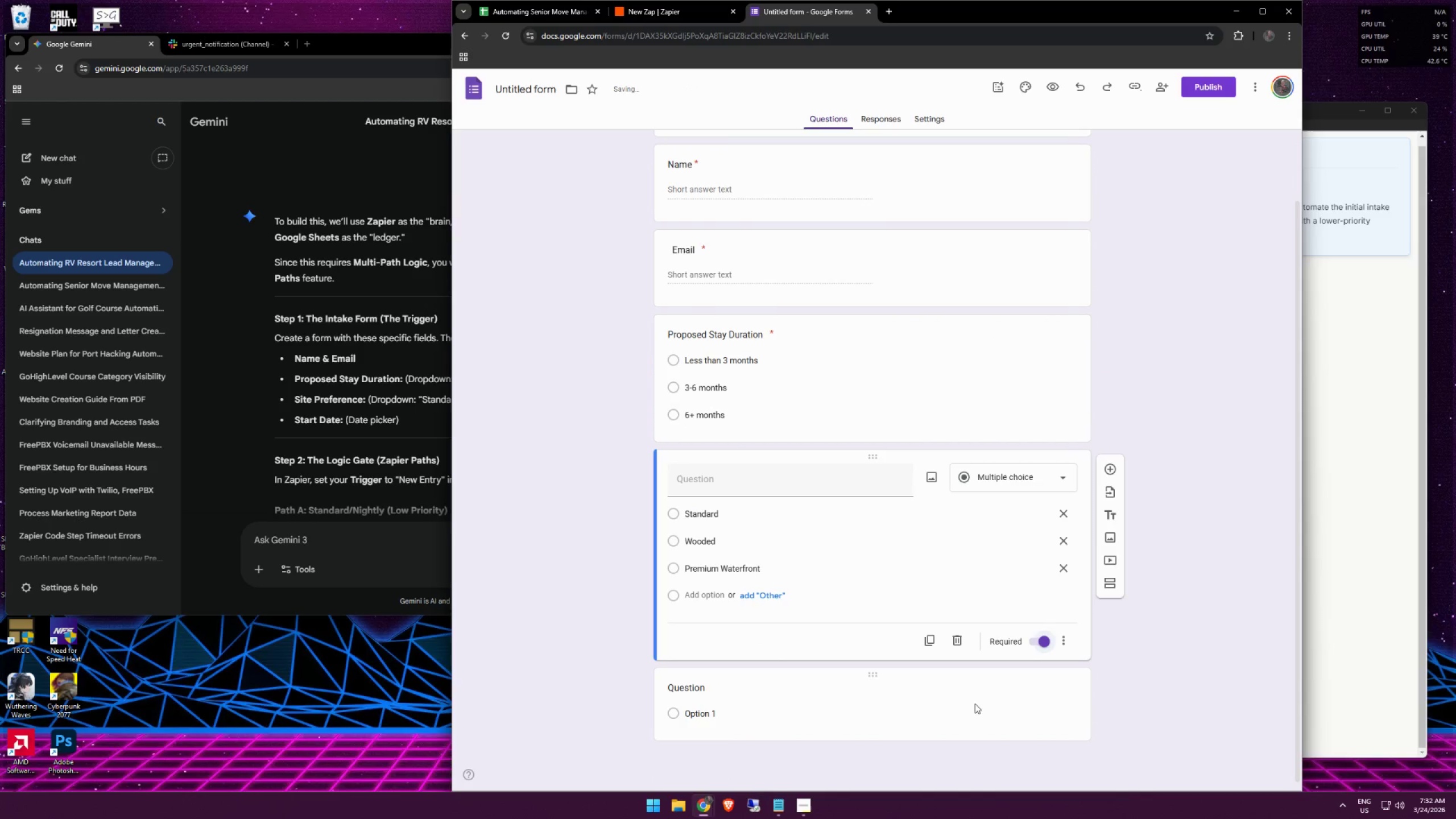 
left_click([975, 704])
 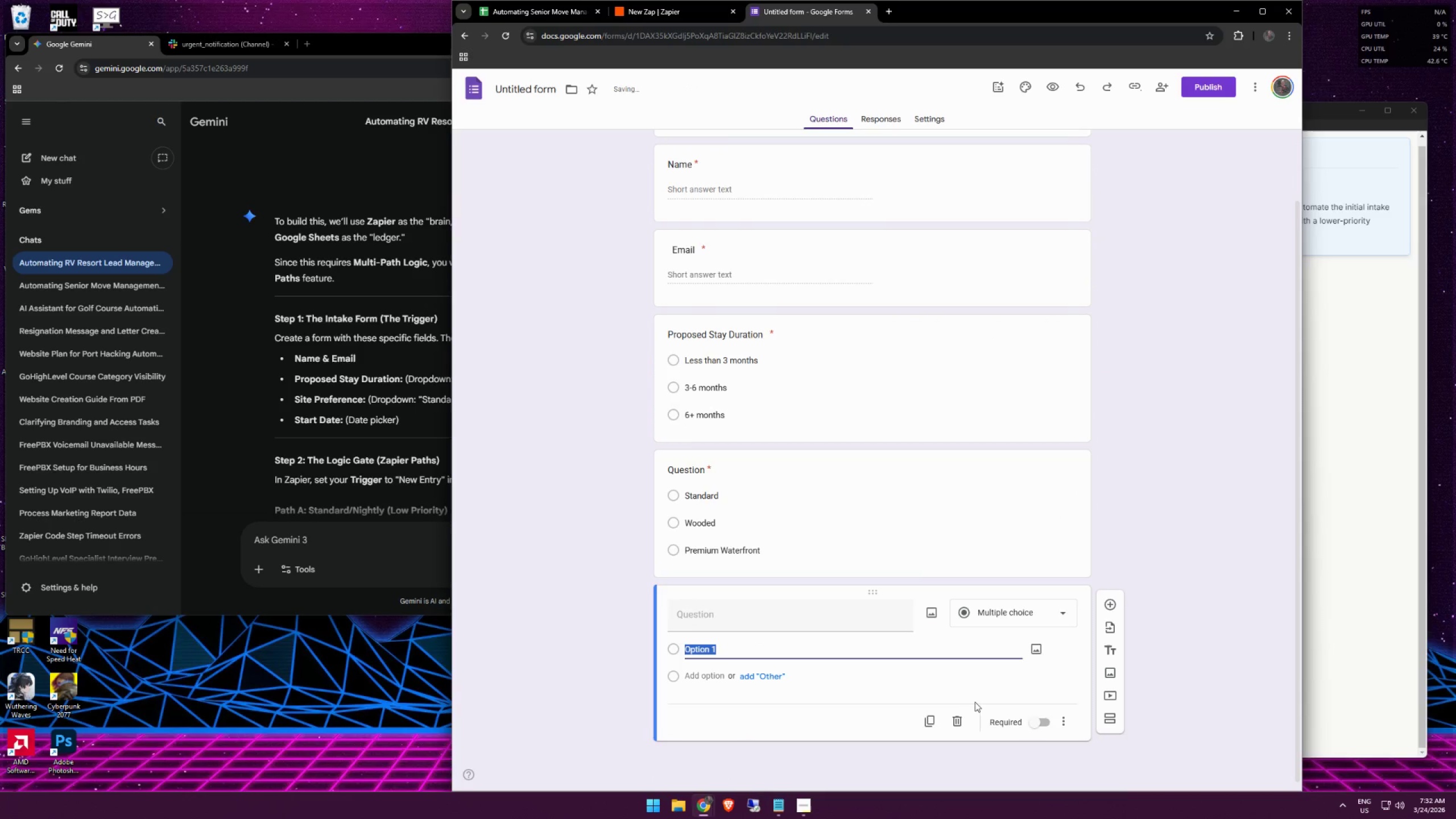 
left_click([1048, 623])
 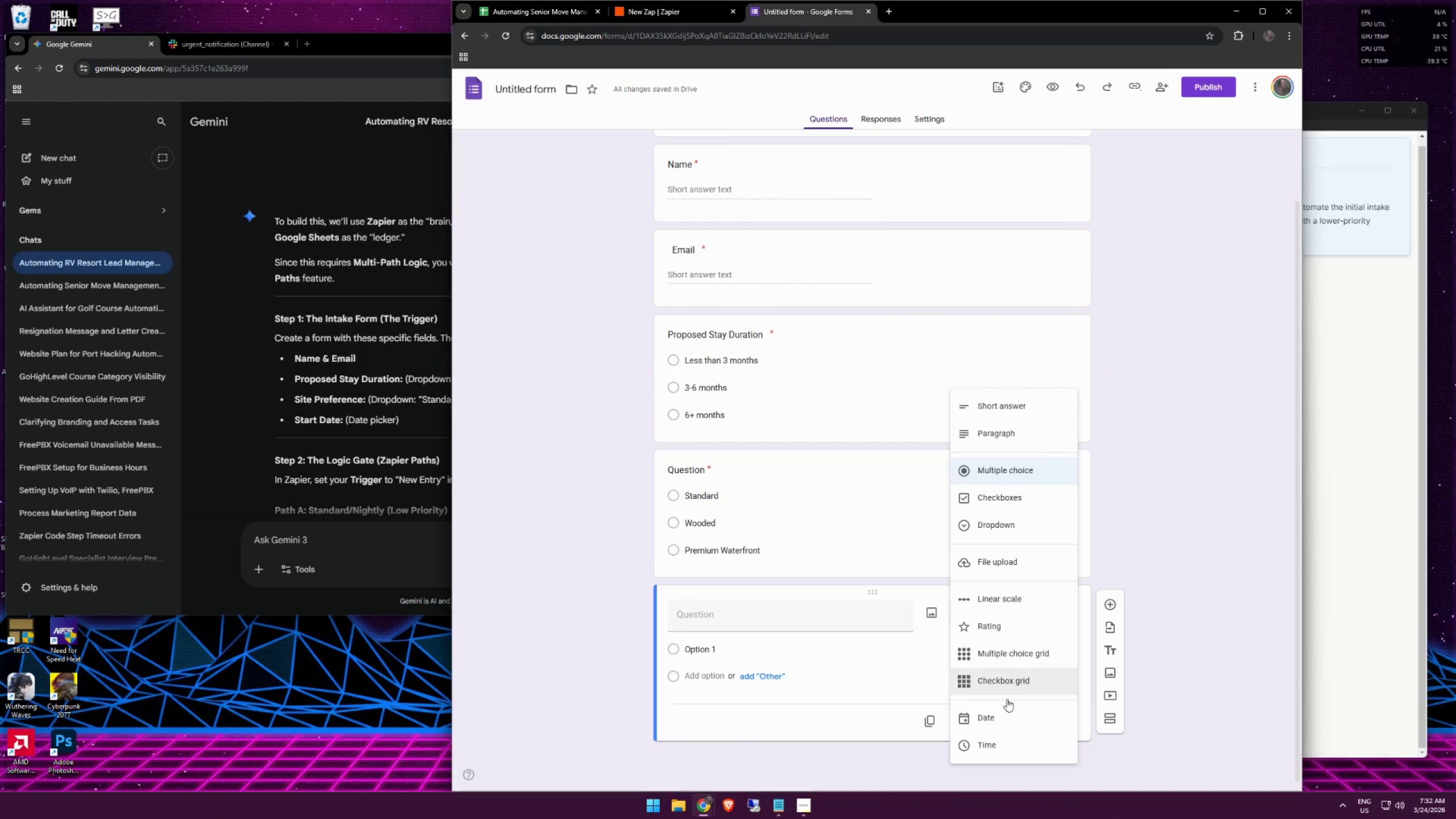 
scroll: coordinate [978, 690], scroll_direction: down, amount: 2.0
 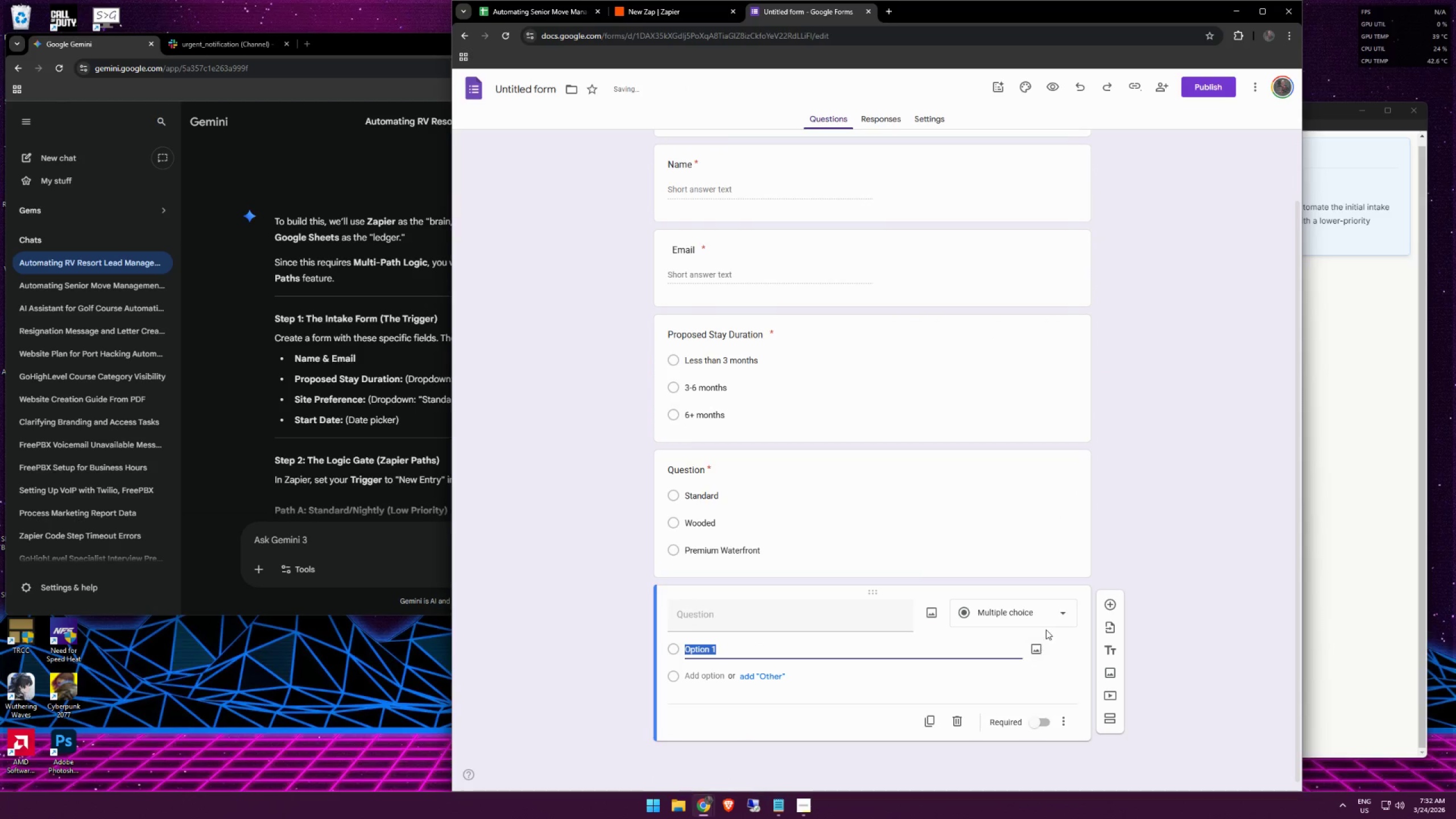 
left_click([1003, 709])
 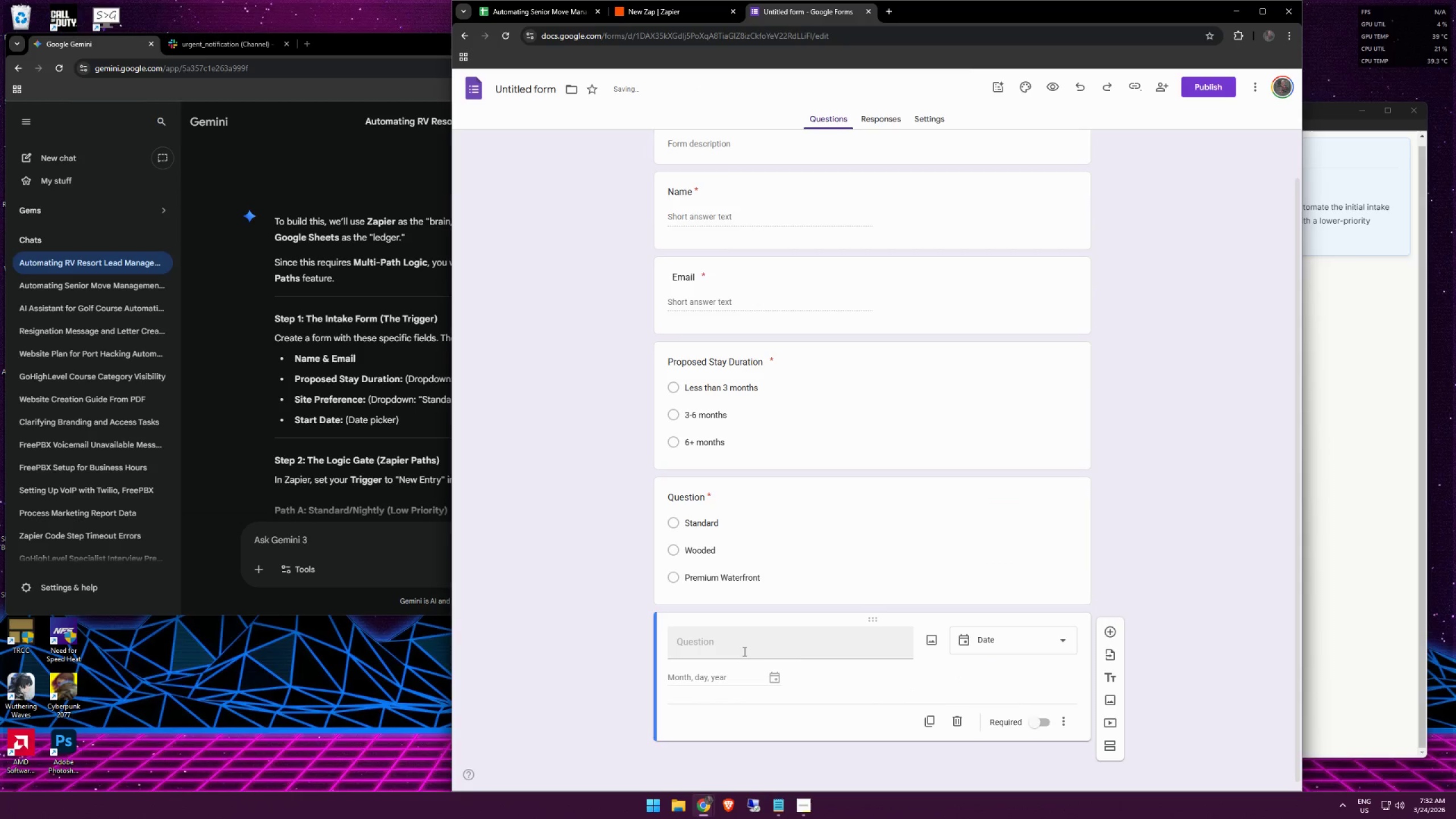 
key(Control+ControlLeft)
 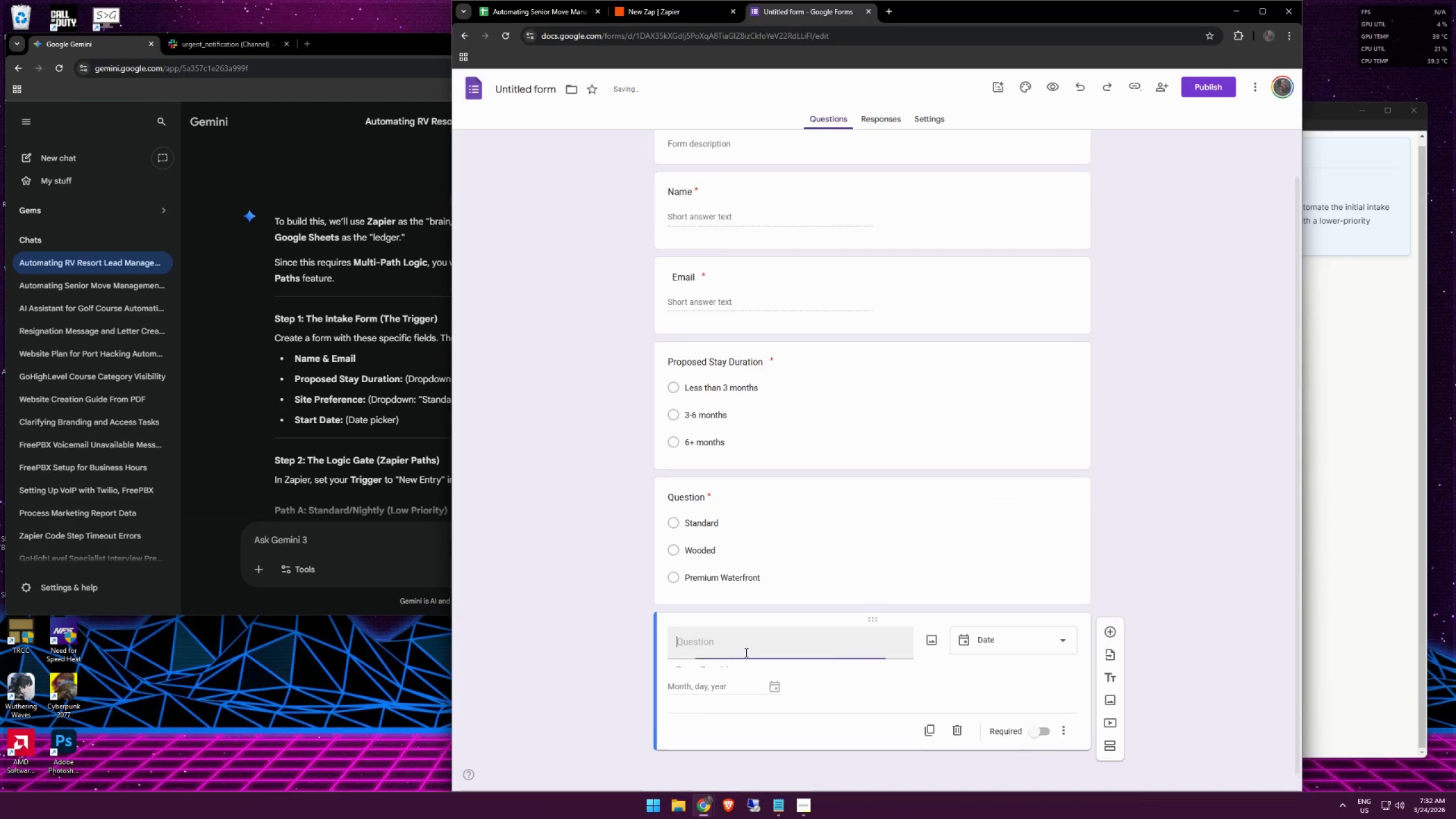 
key(Control+V)
 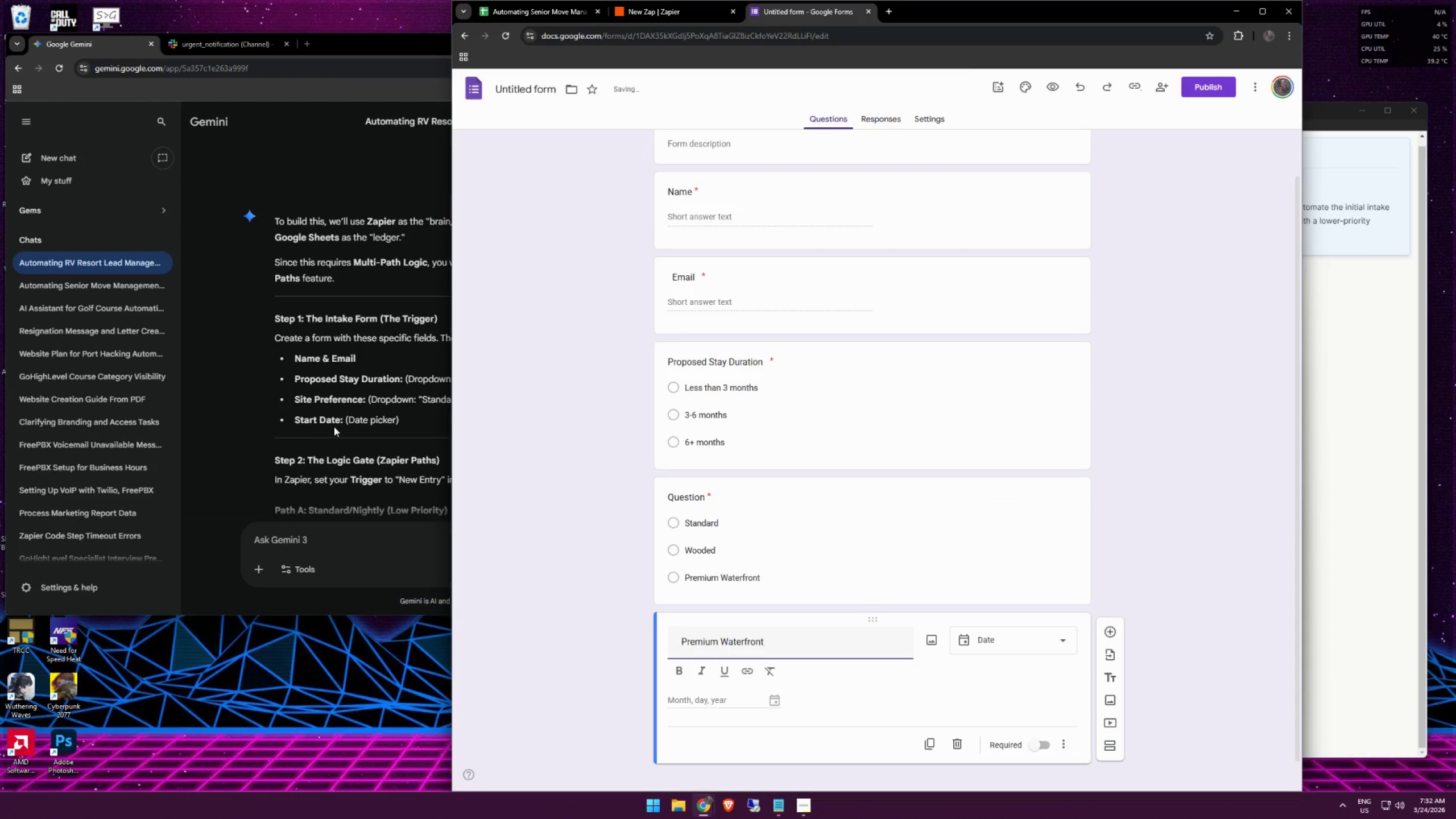 
left_click_drag(start_coordinate=[338, 421], to_coordinate=[287, 417])
 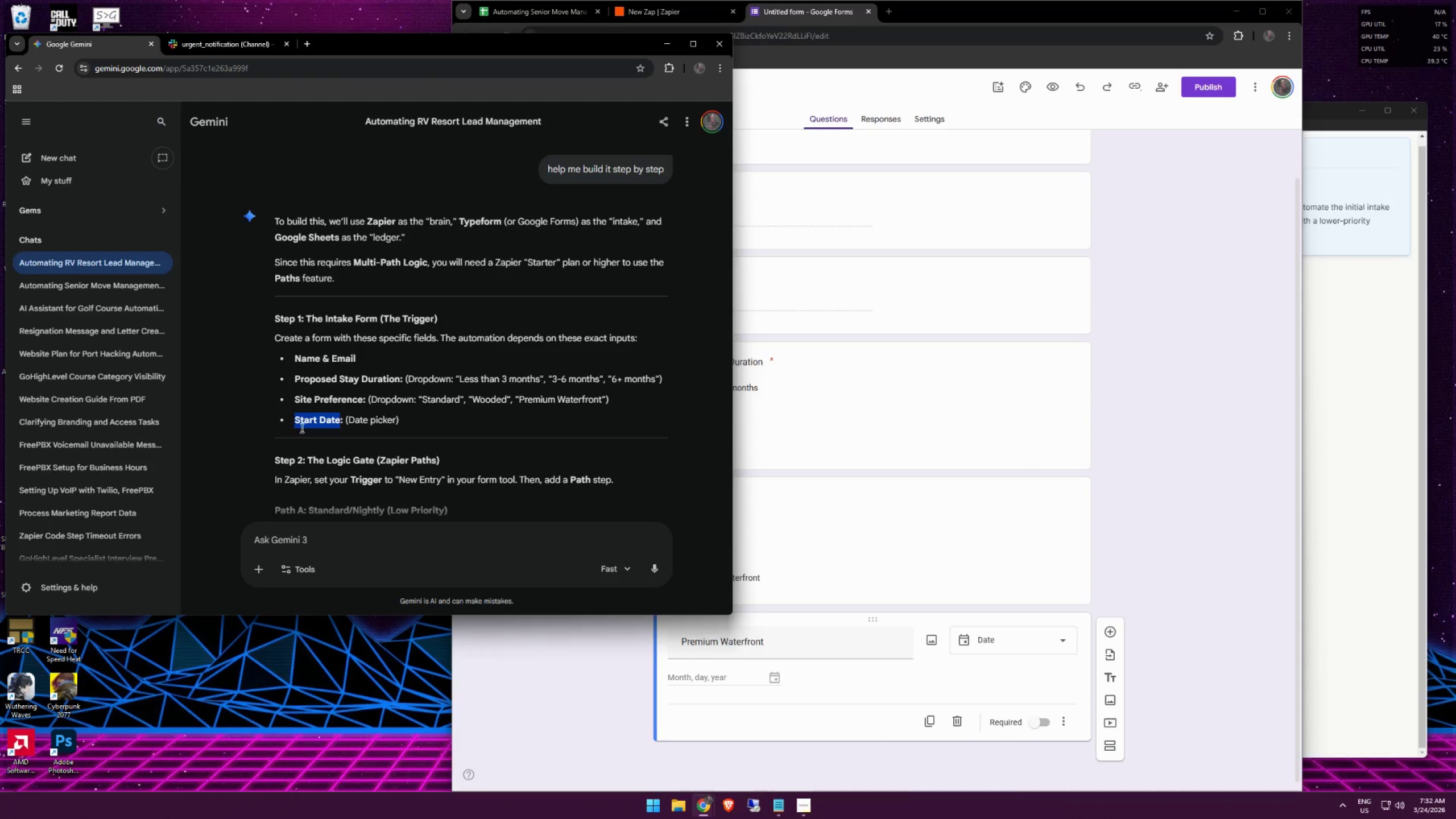 
key(Control+ControlLeft)
 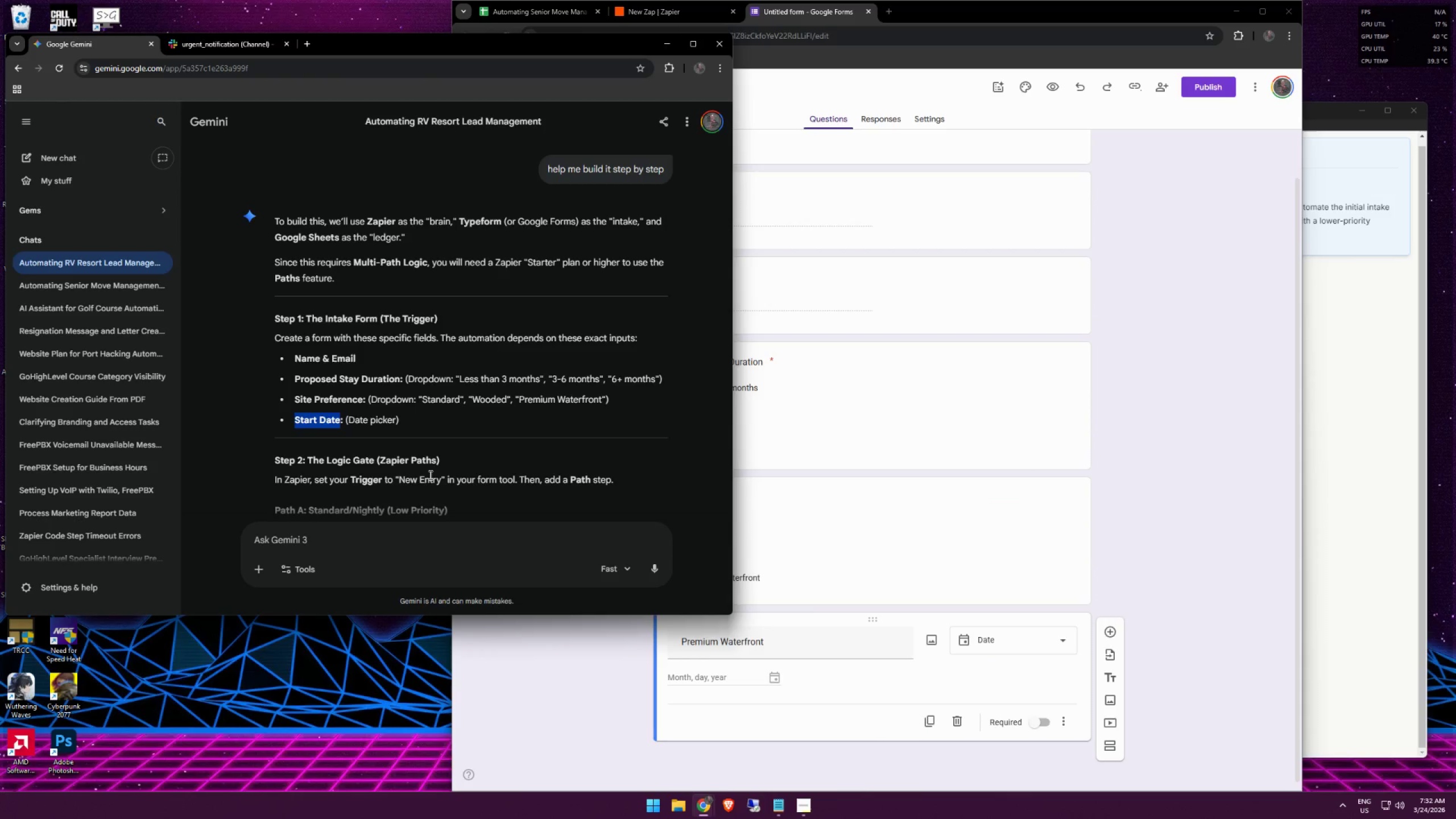 
key(Control+C)
 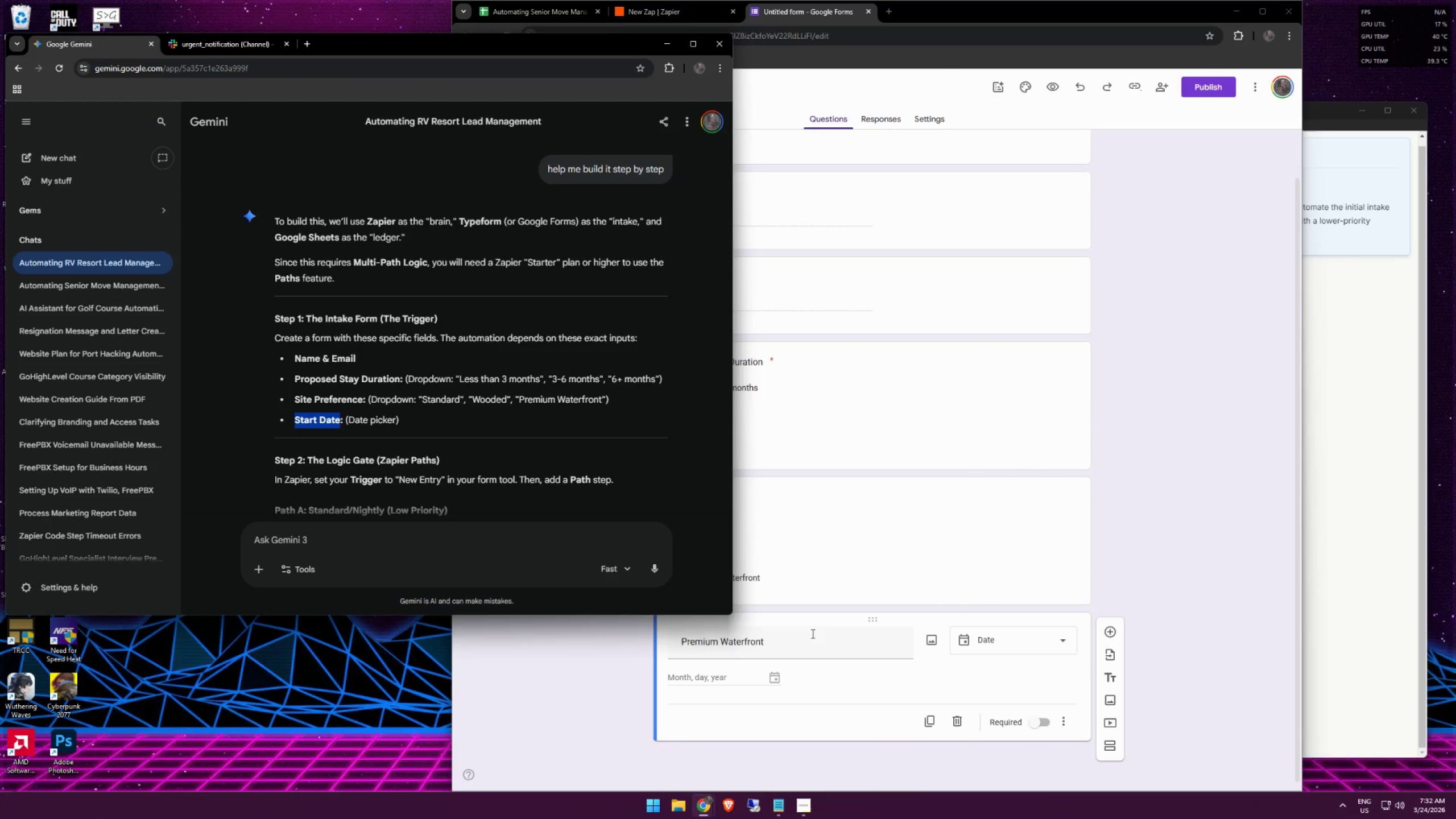 
left_click([821, 650])
 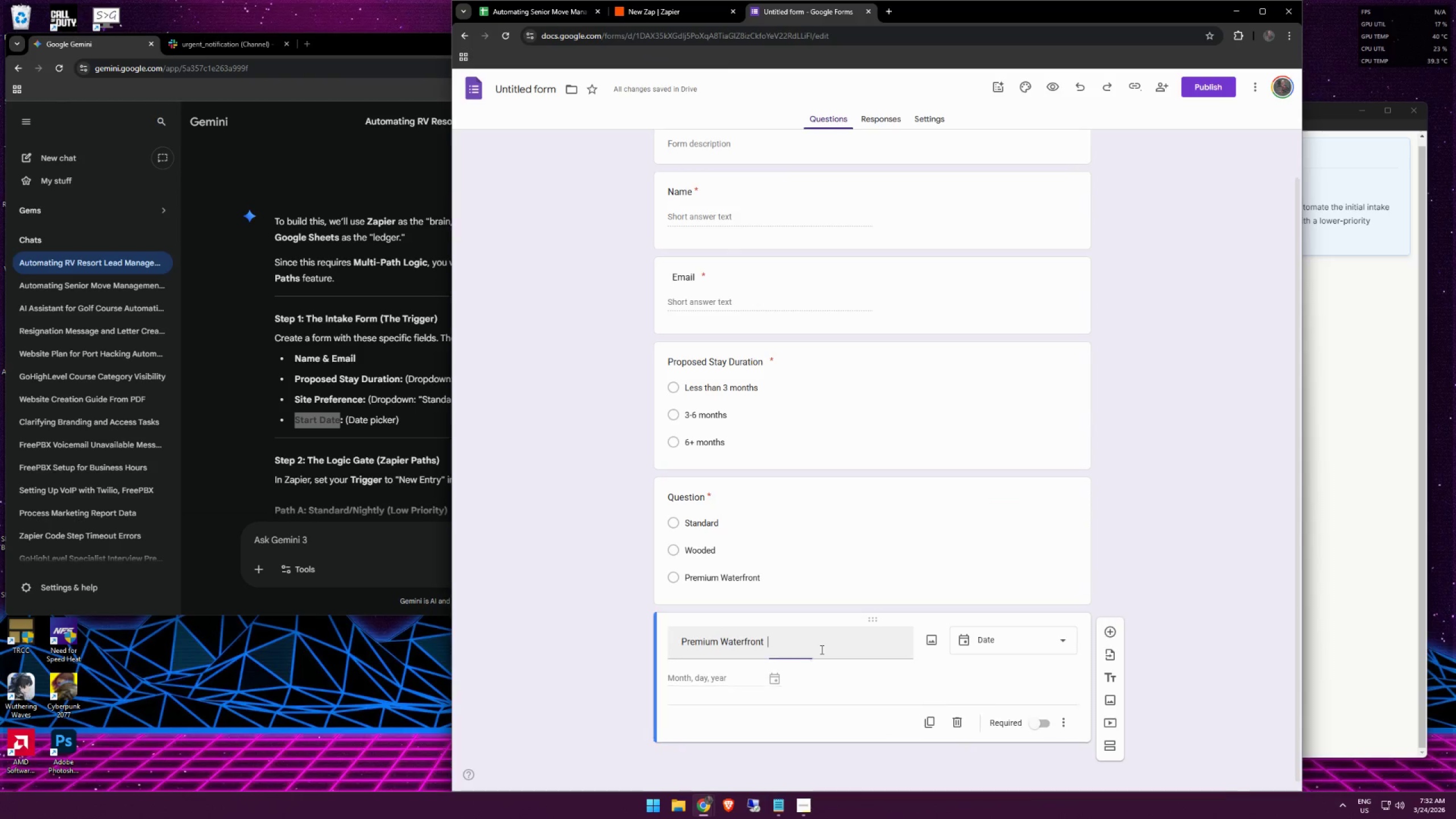 
key(Control+ControlLeft)
 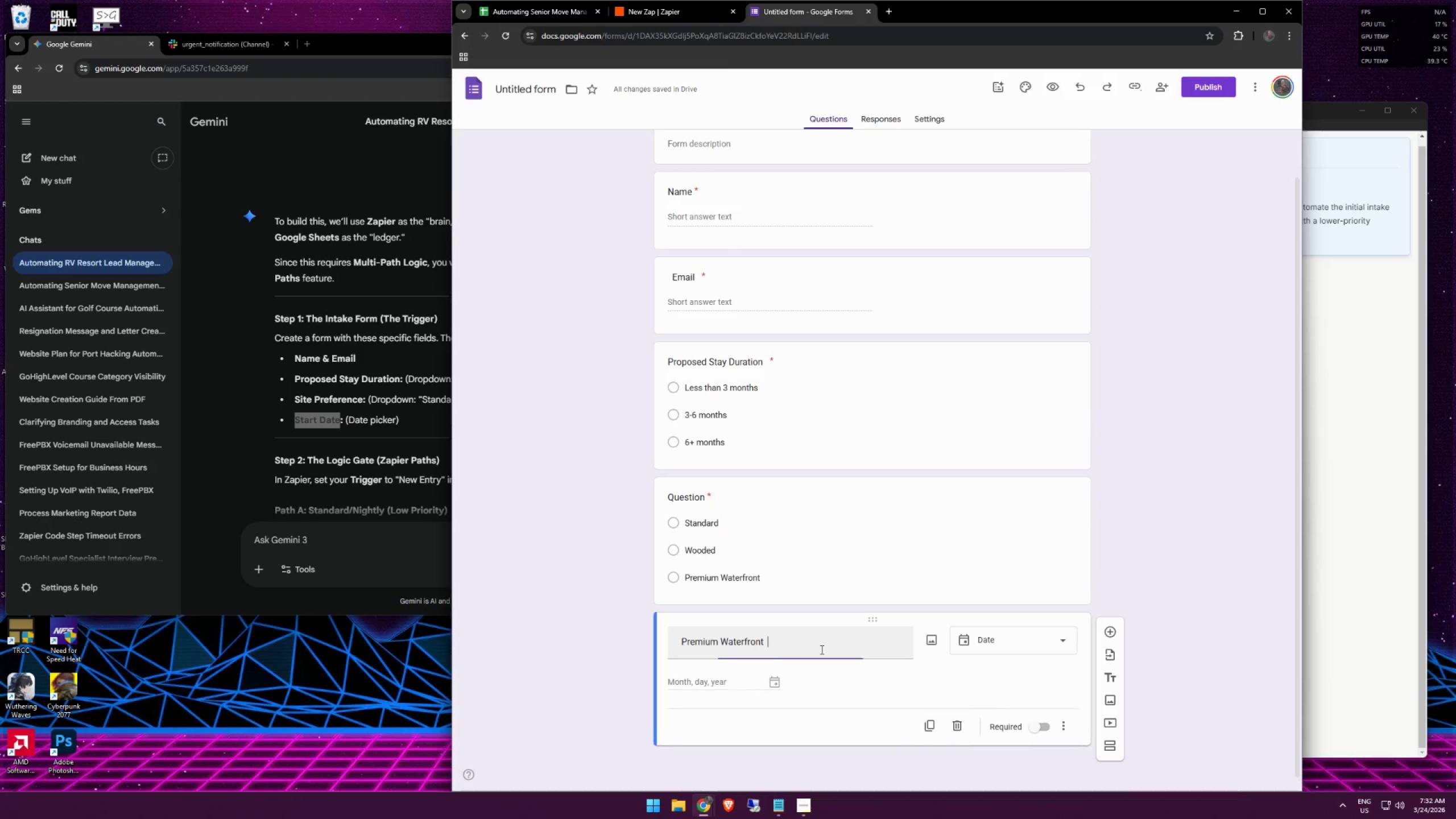 
key(Control+A)
 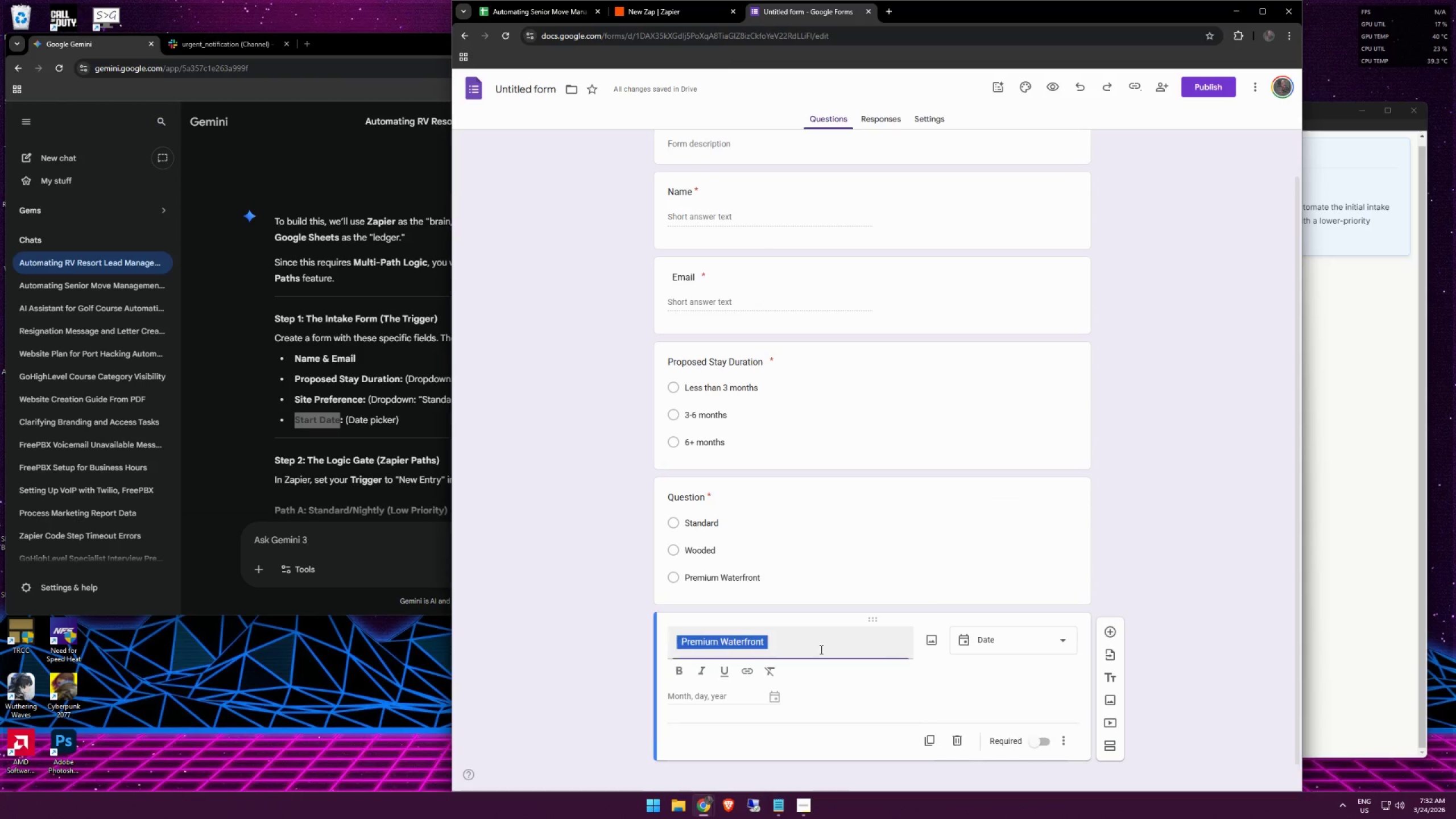 
key(Control+ControlLeft)
 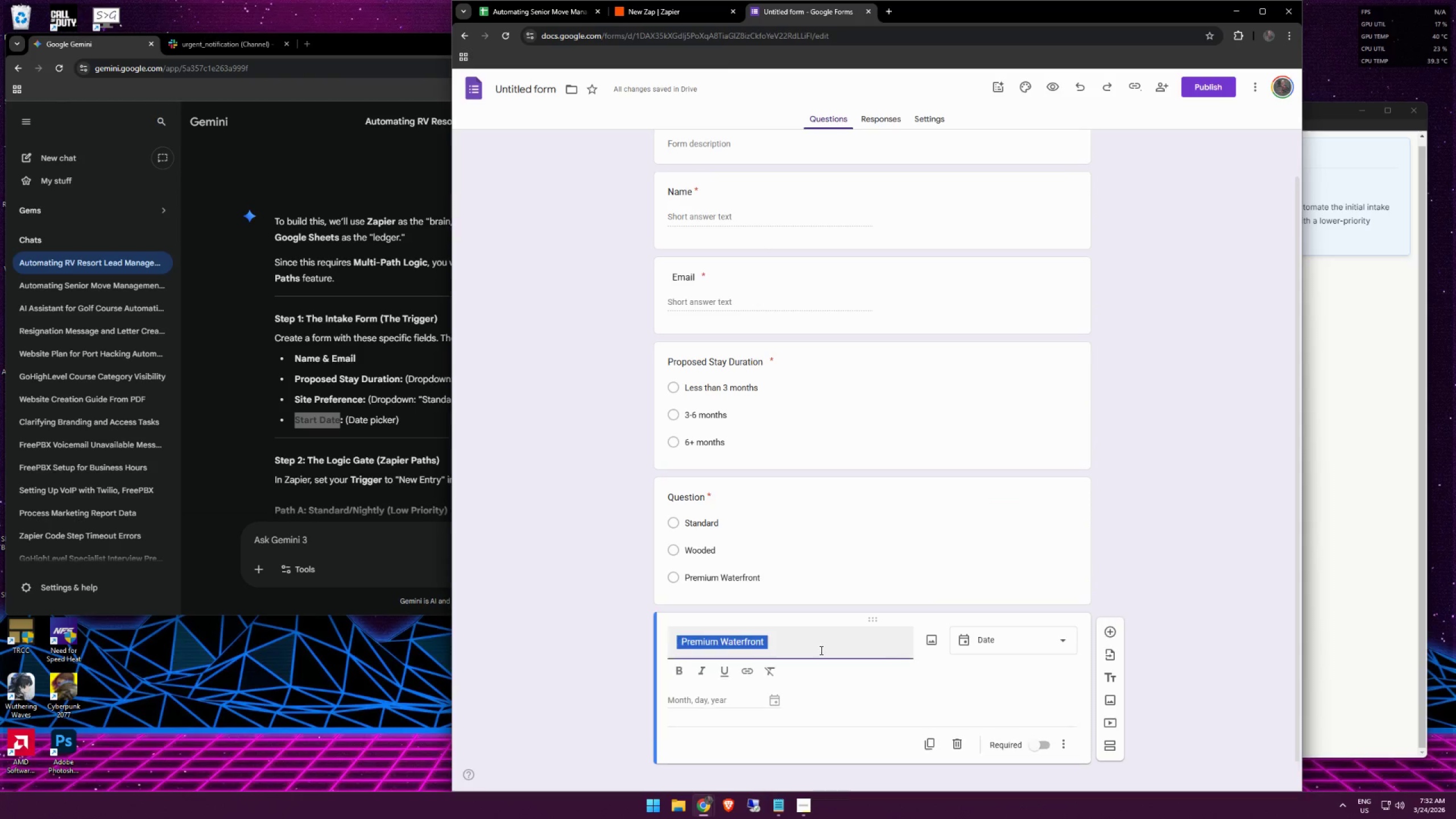 
key(Control+V)
 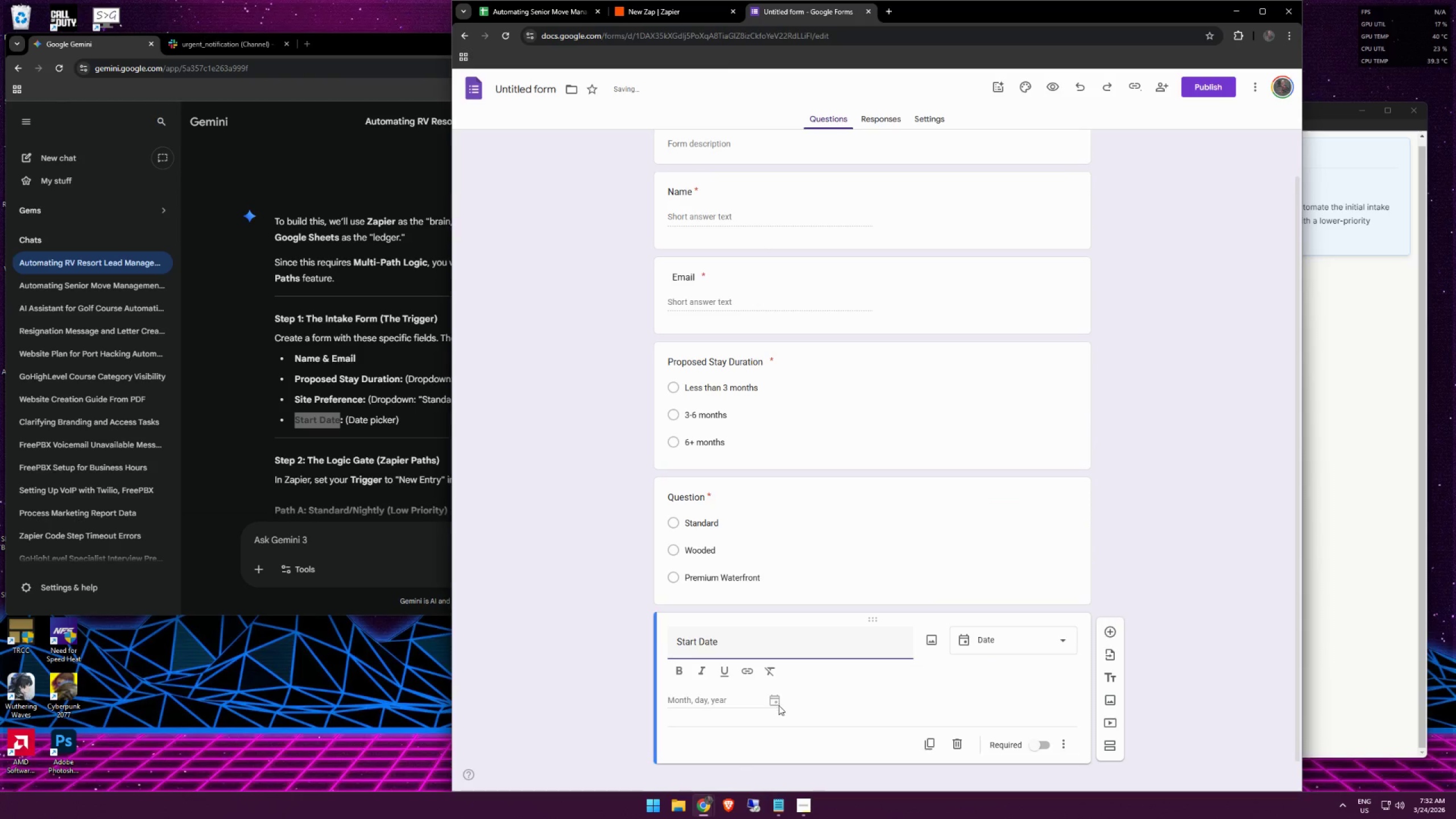 
scroll: coordinate [1008, 713], scroll_direction: down, amount: 4.0
 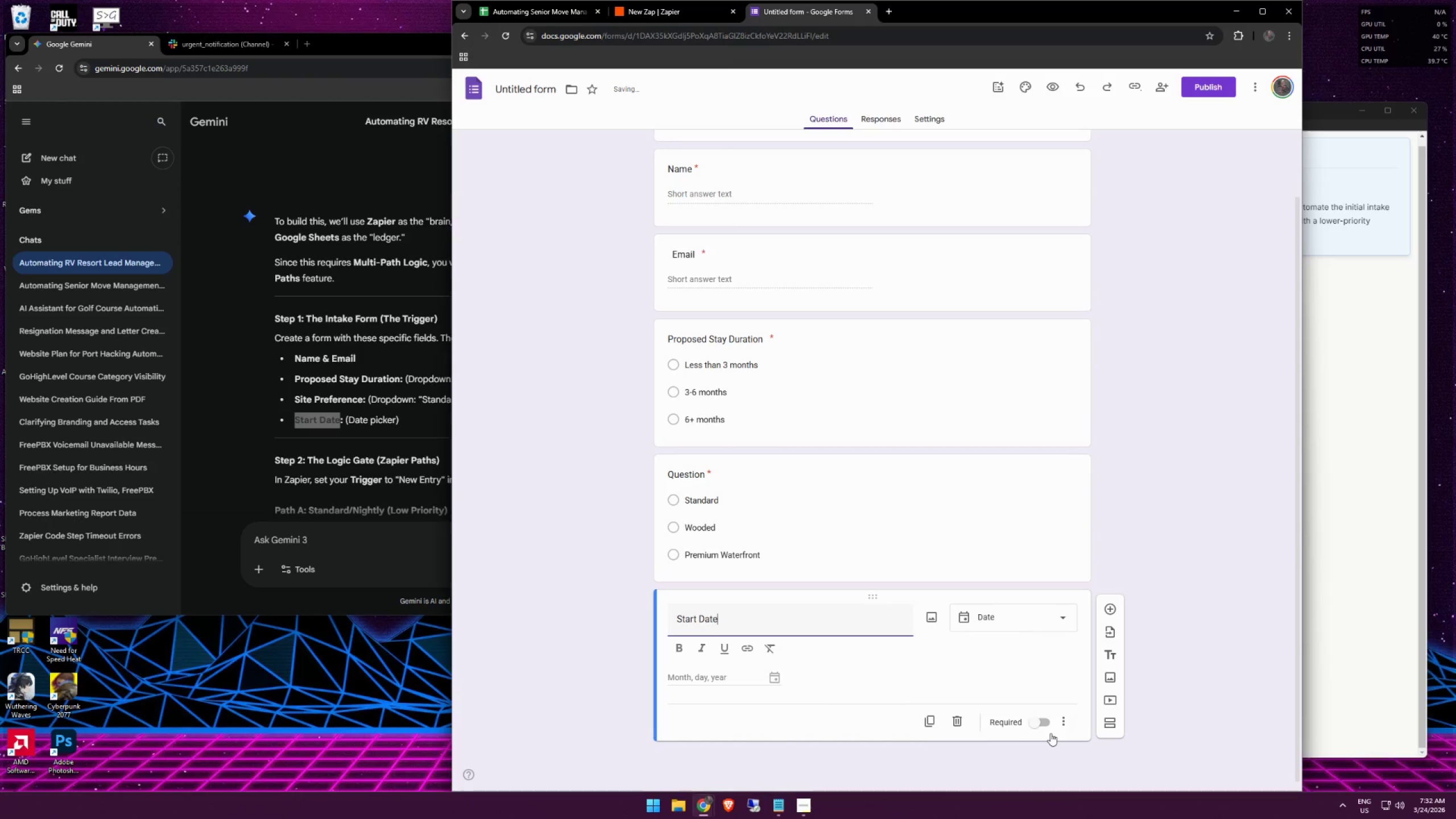 
left_click([1035, 726])
 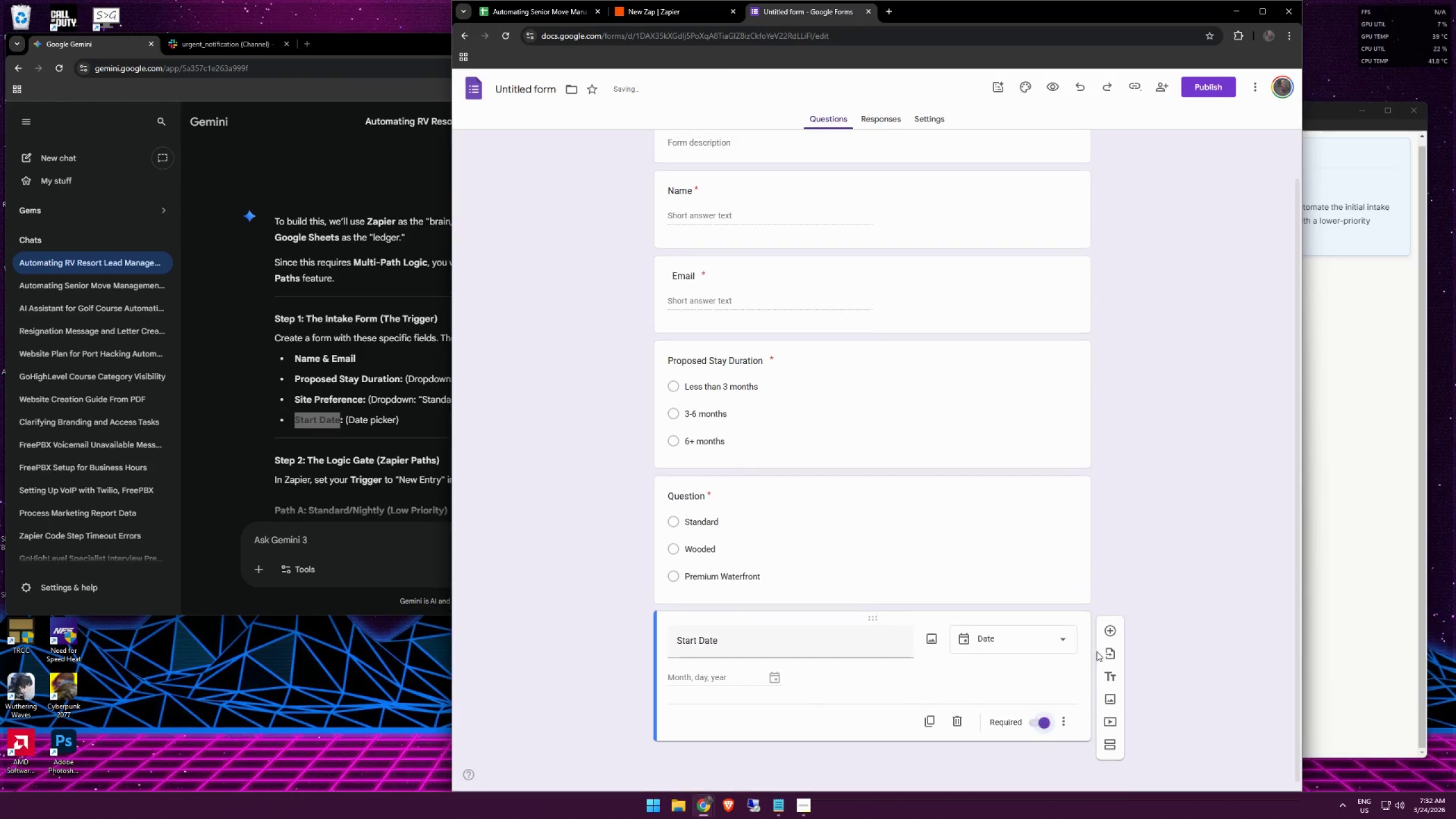 
left_click([1192, 547])
 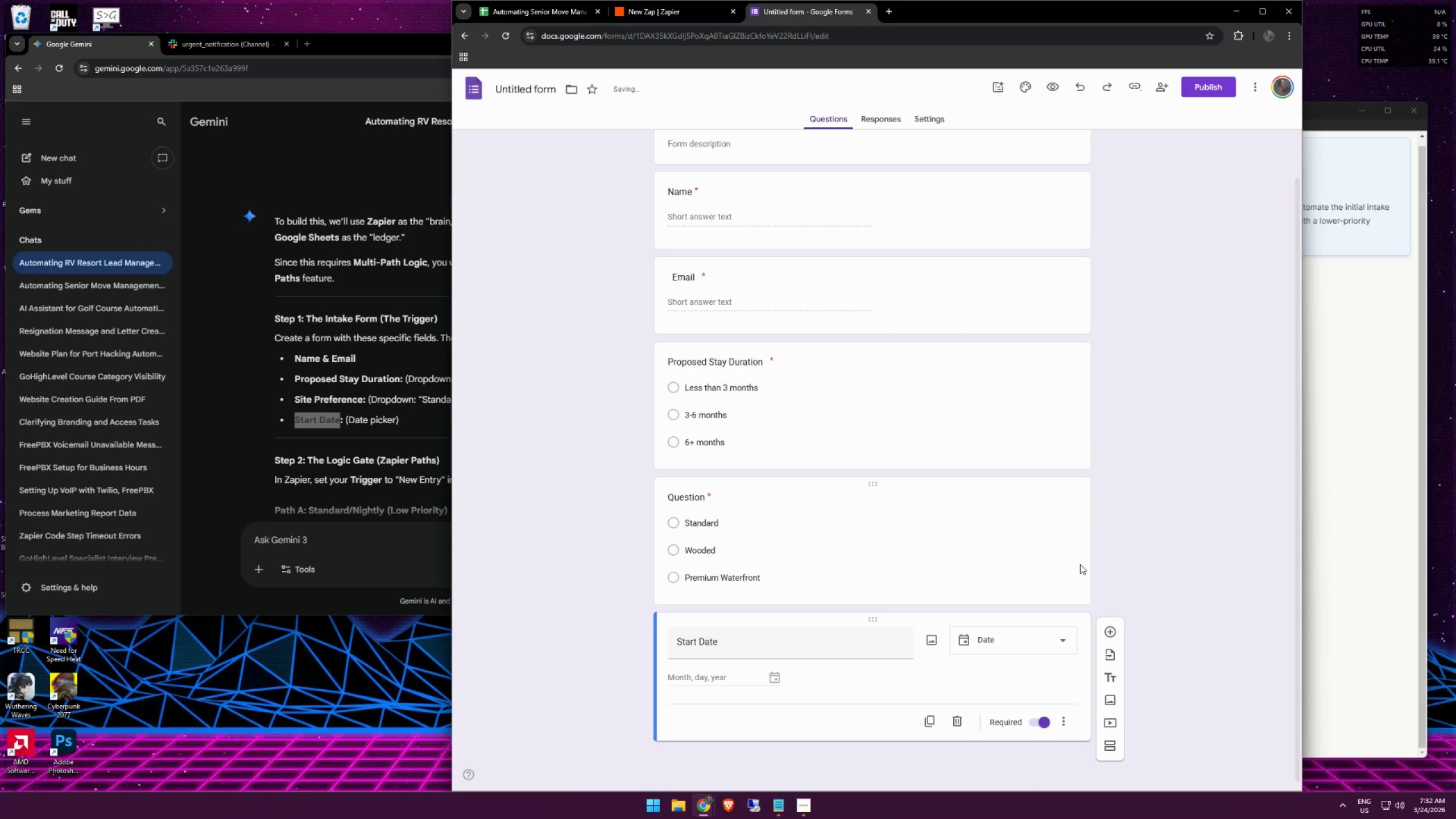 
scroll: coordinate [1157, 578], scroll_direction: down, amount: 3.0
 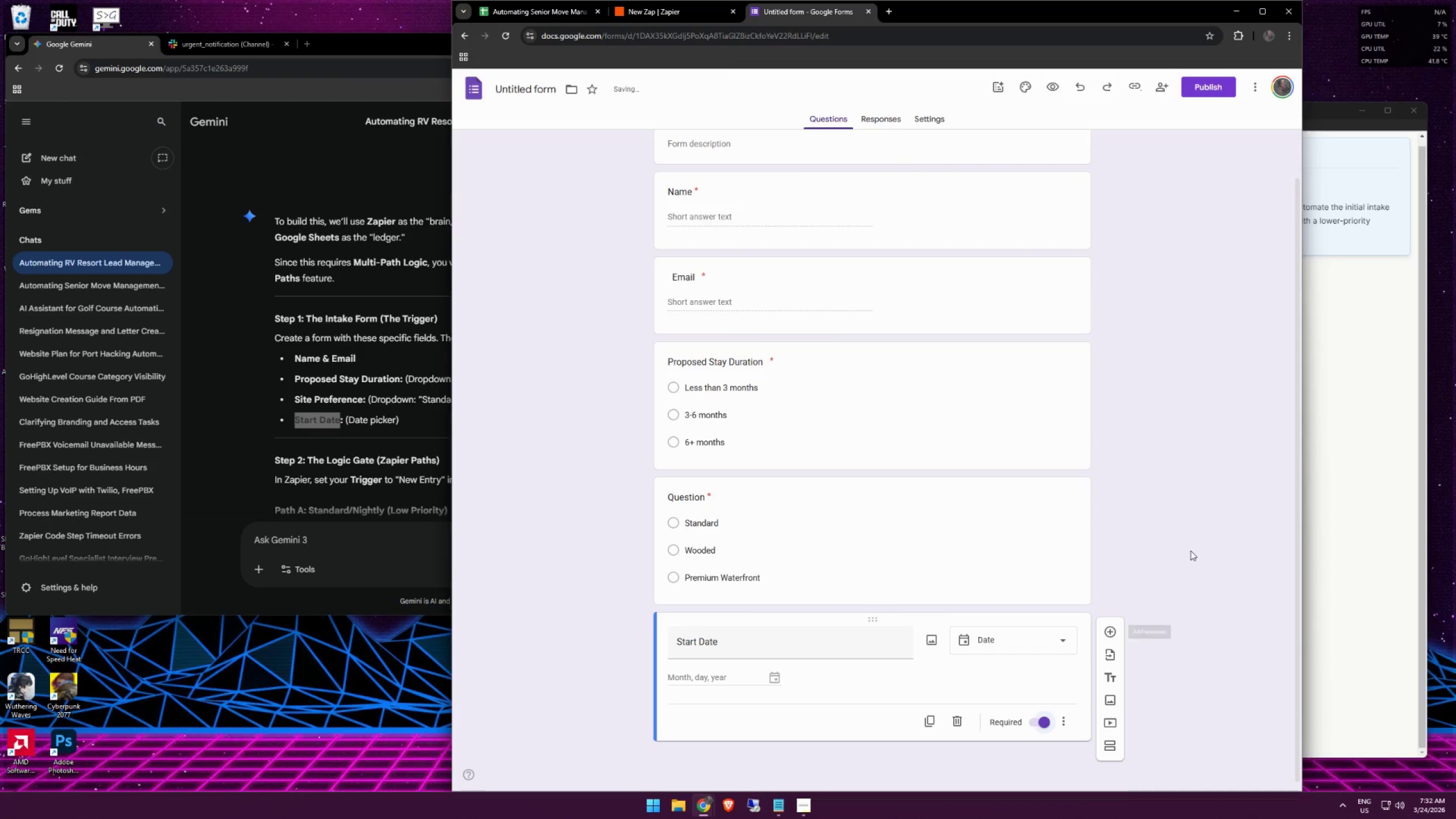 
scroll: coordinate [1119, 460], scroll_direction: up, amount: 6.0
 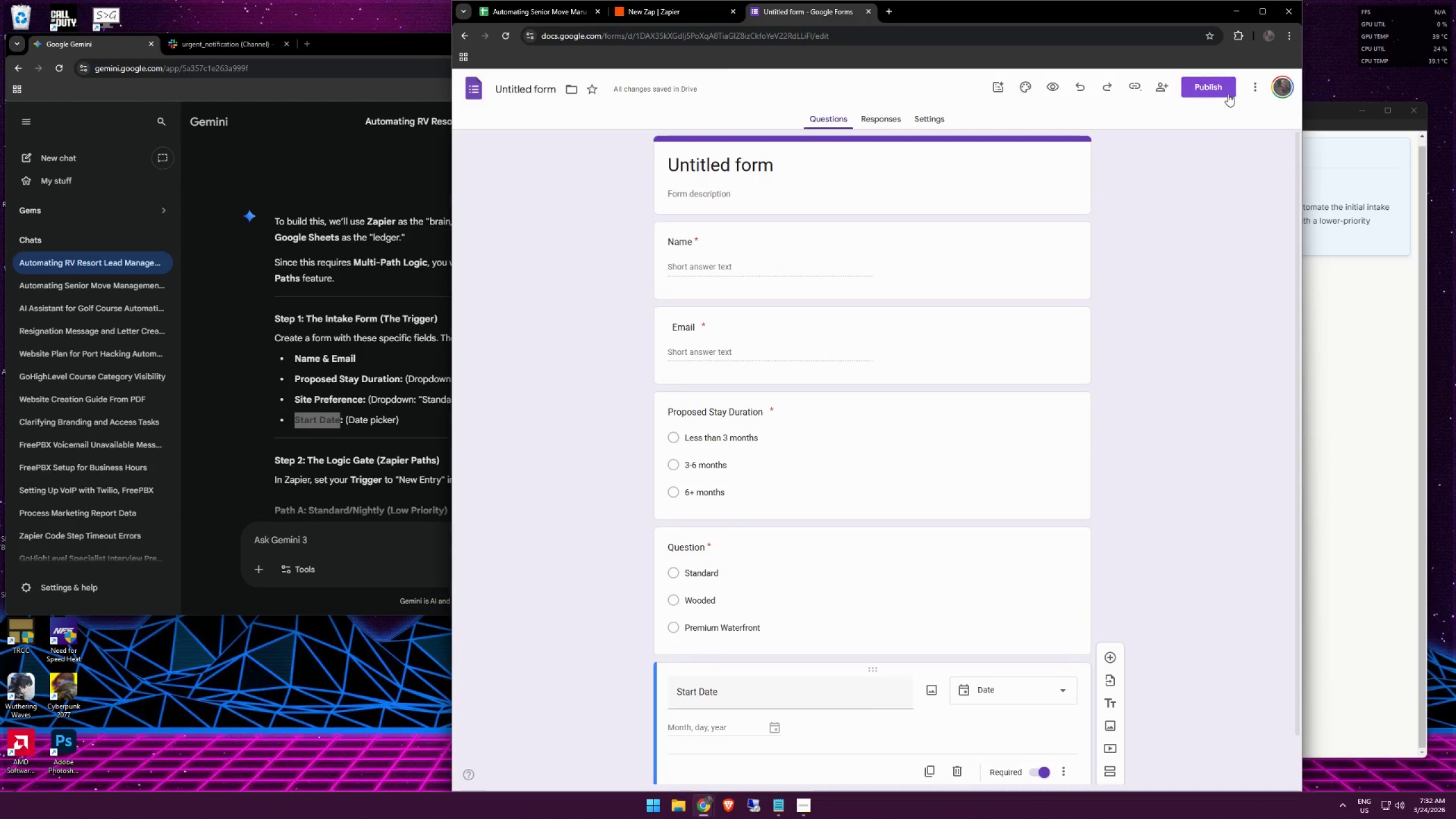 
left_click([1227, 90])
 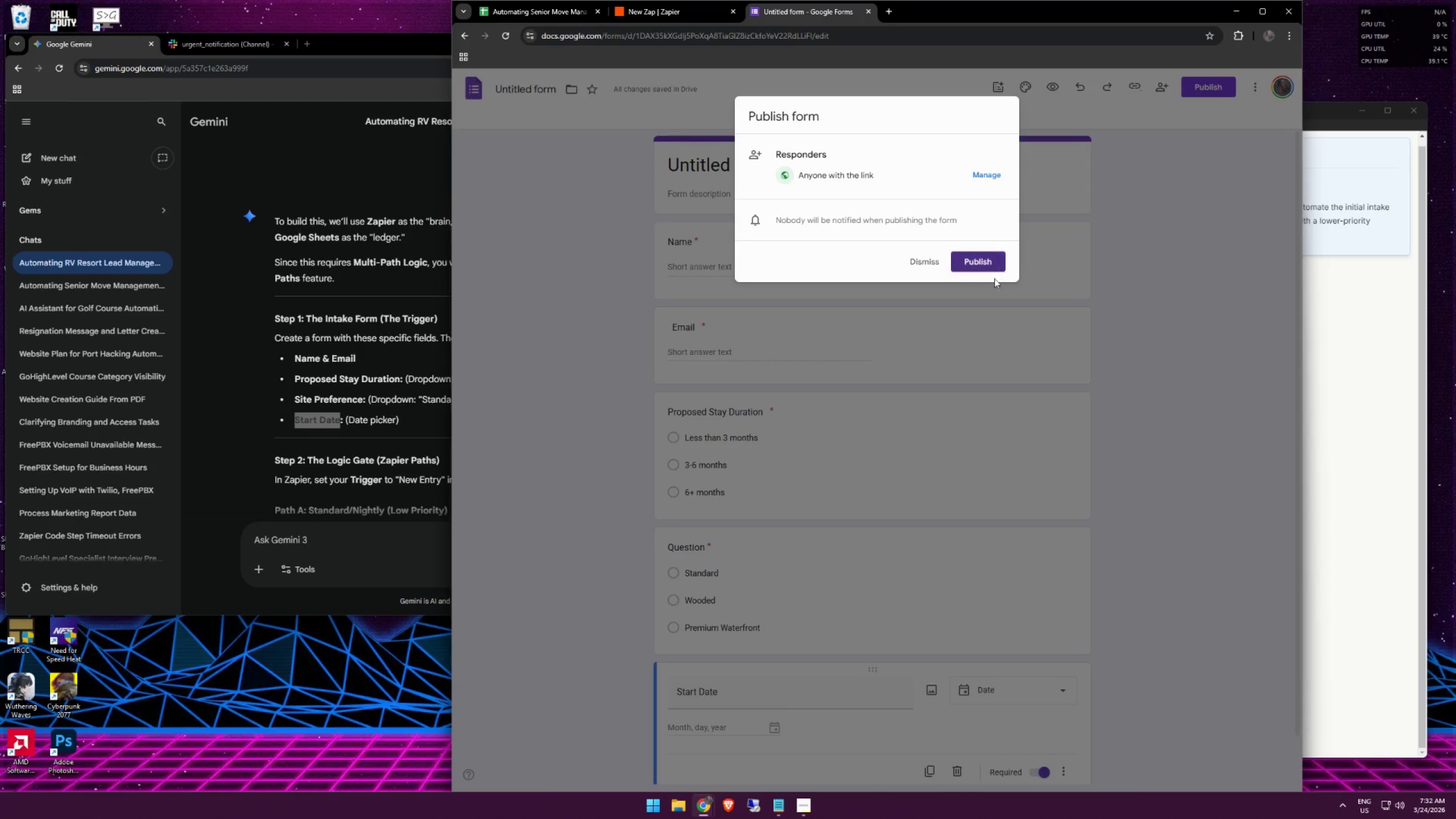 
left_click([983, 261])
 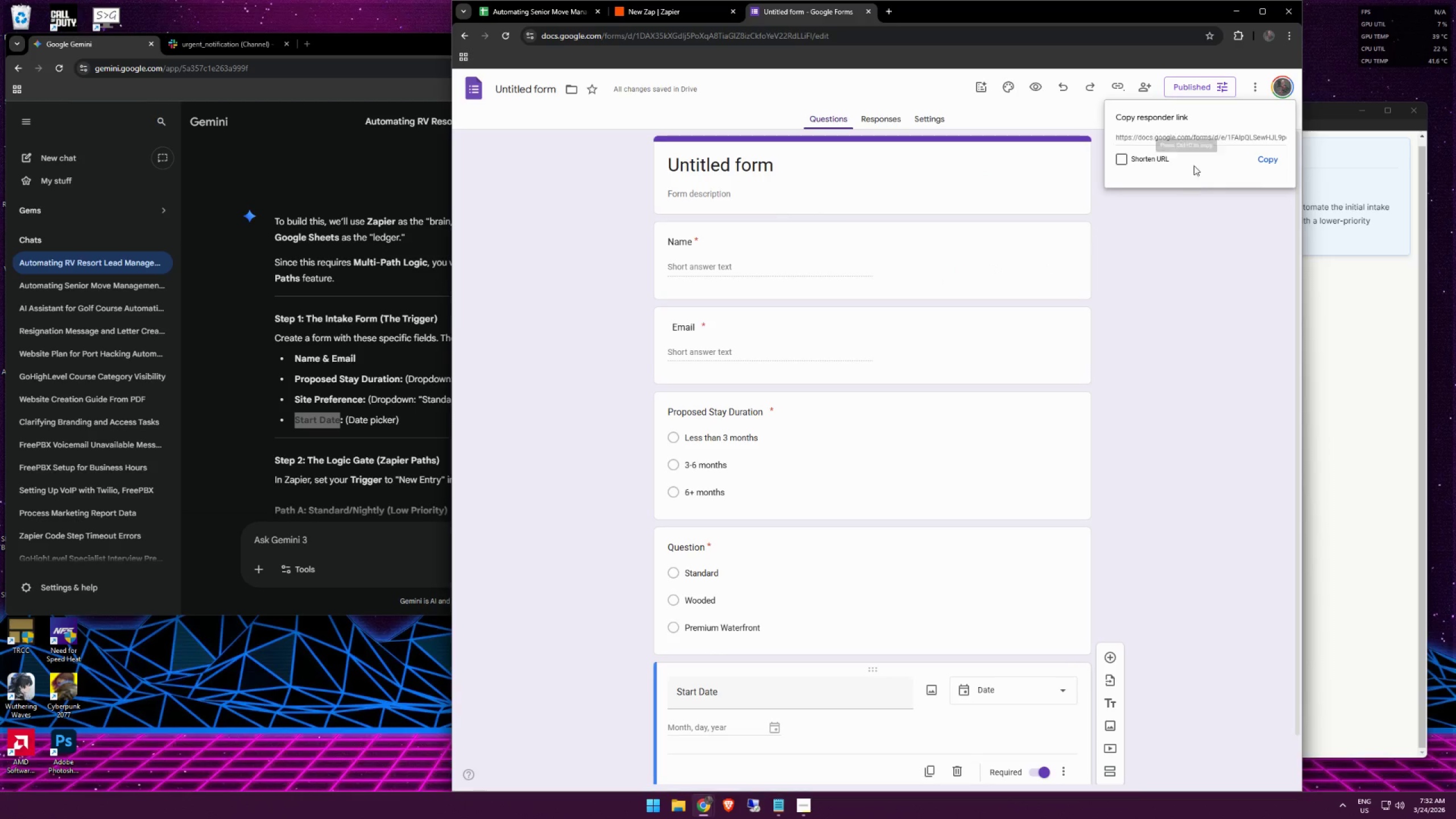 
left_click([1271, 159])
 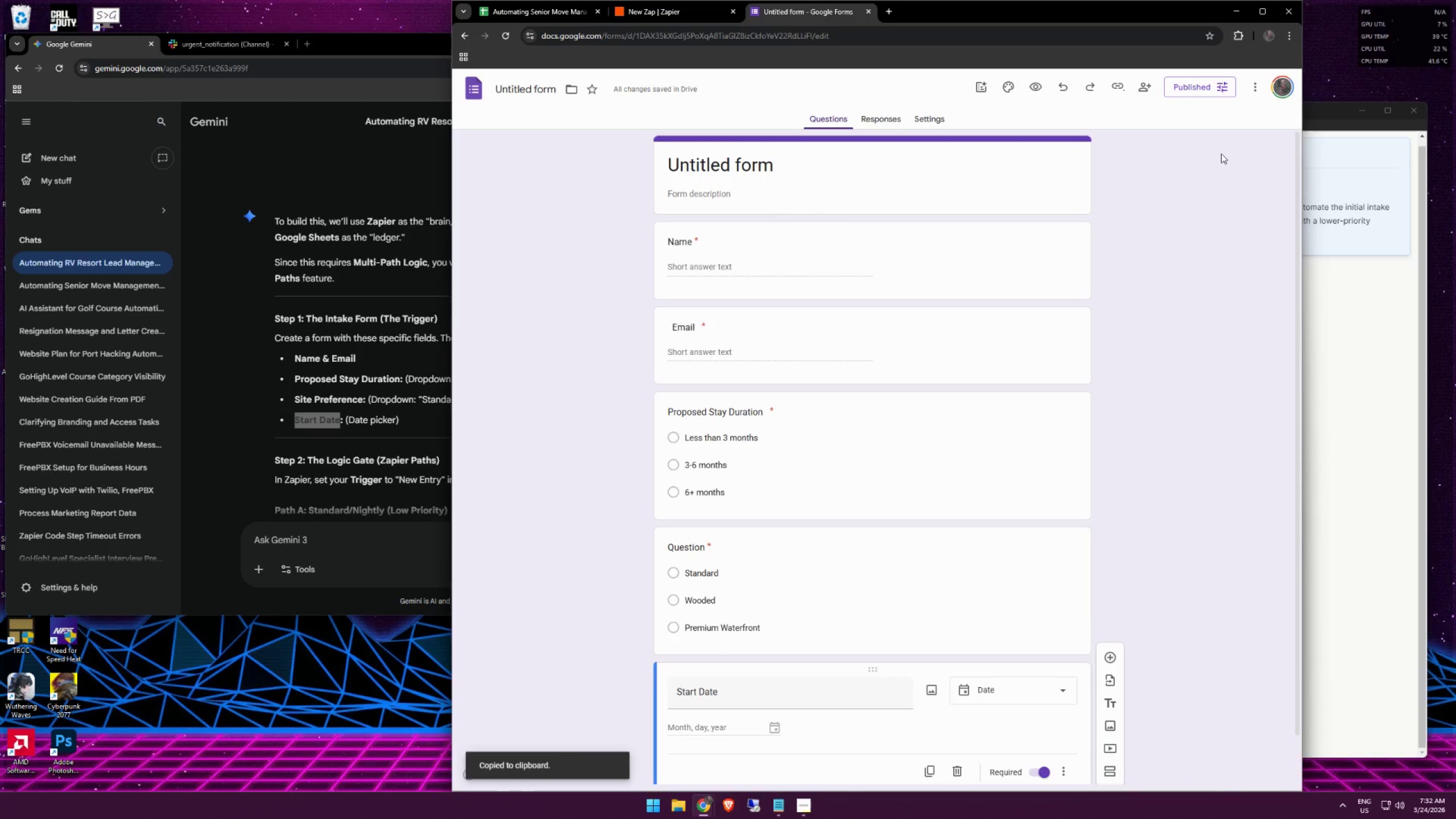 
key(Control+T)
 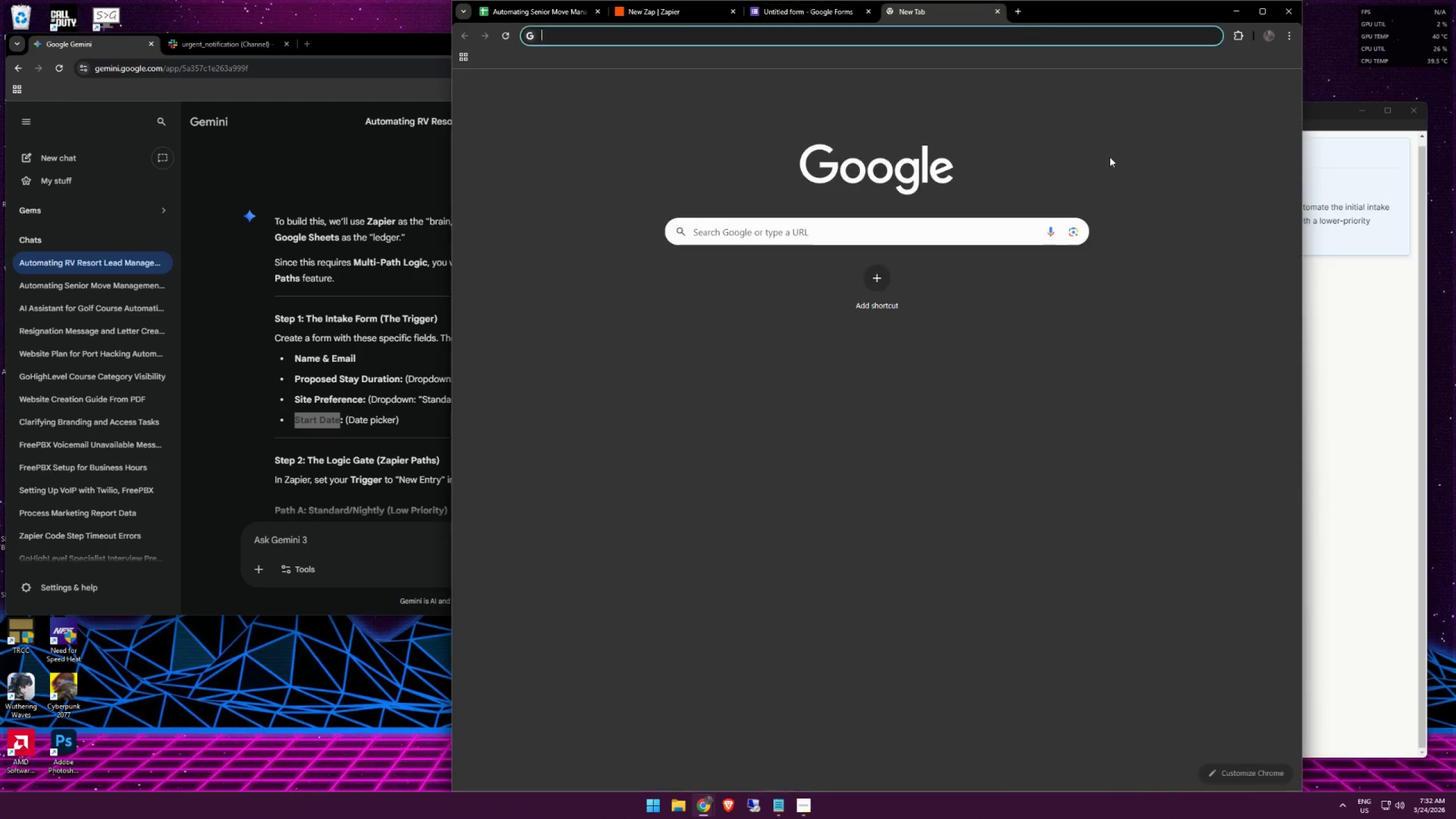 
key(Control+V)
 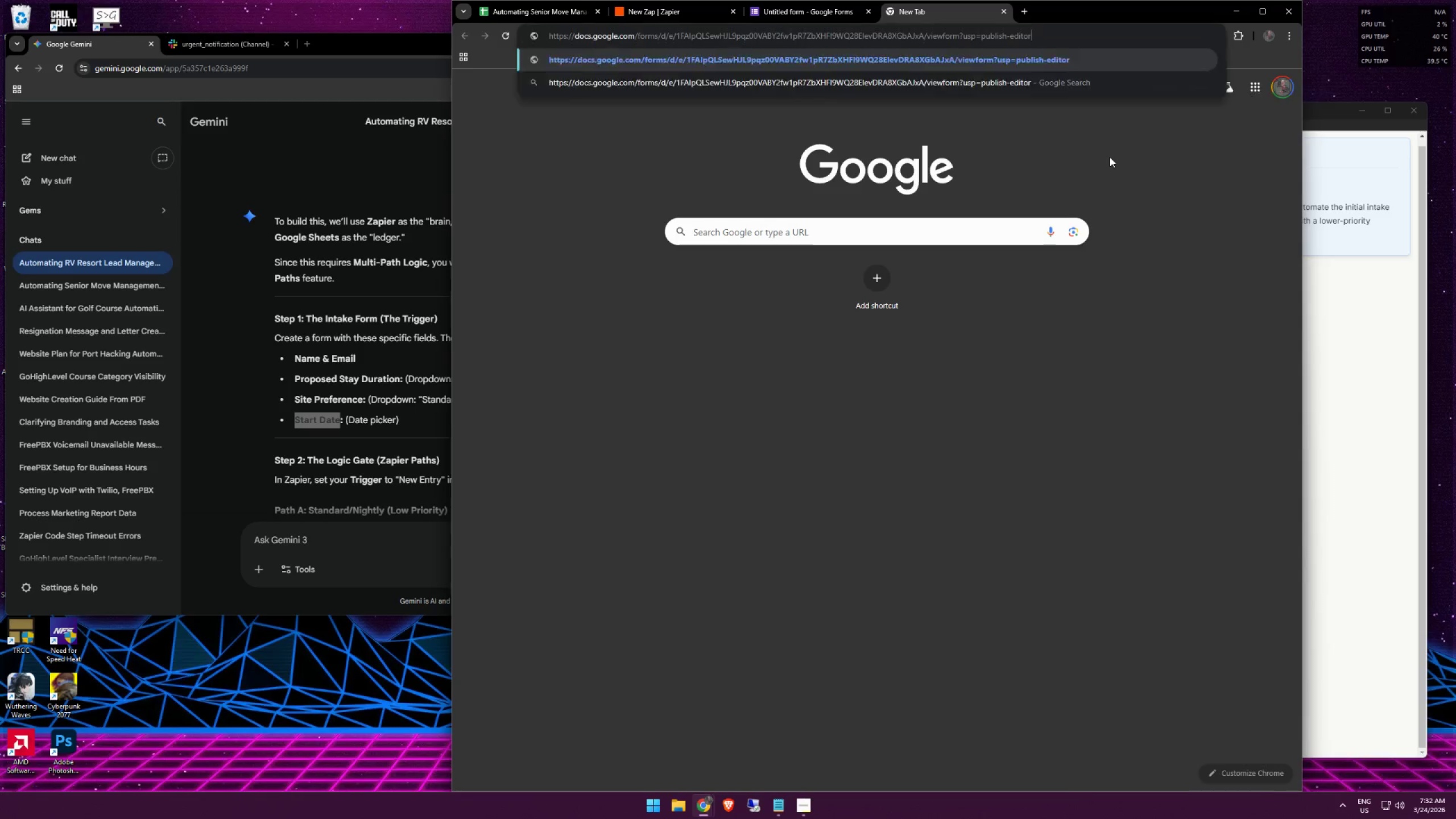 
key(NumpadEnter)
 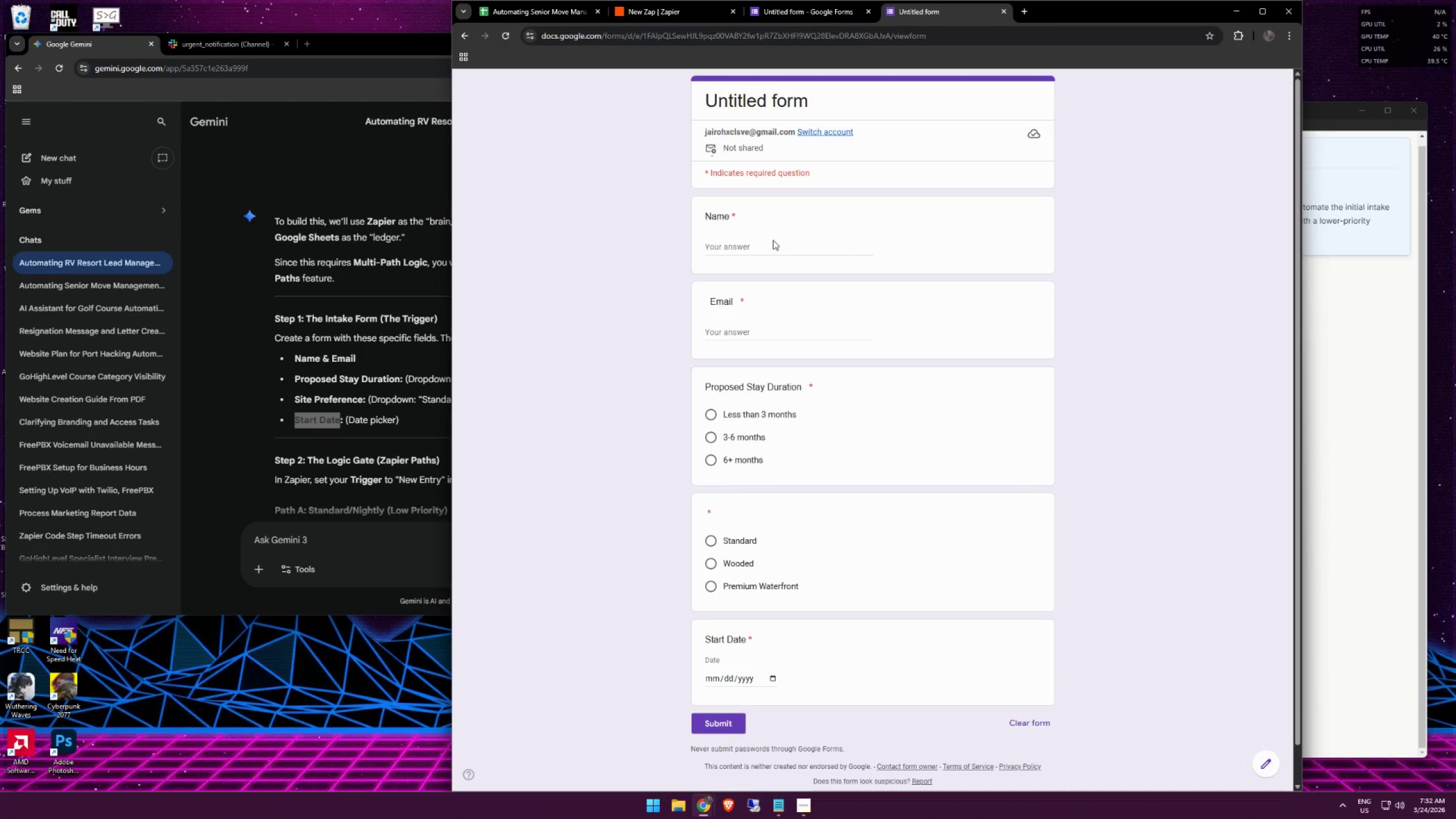 
double_click([766, 260])
 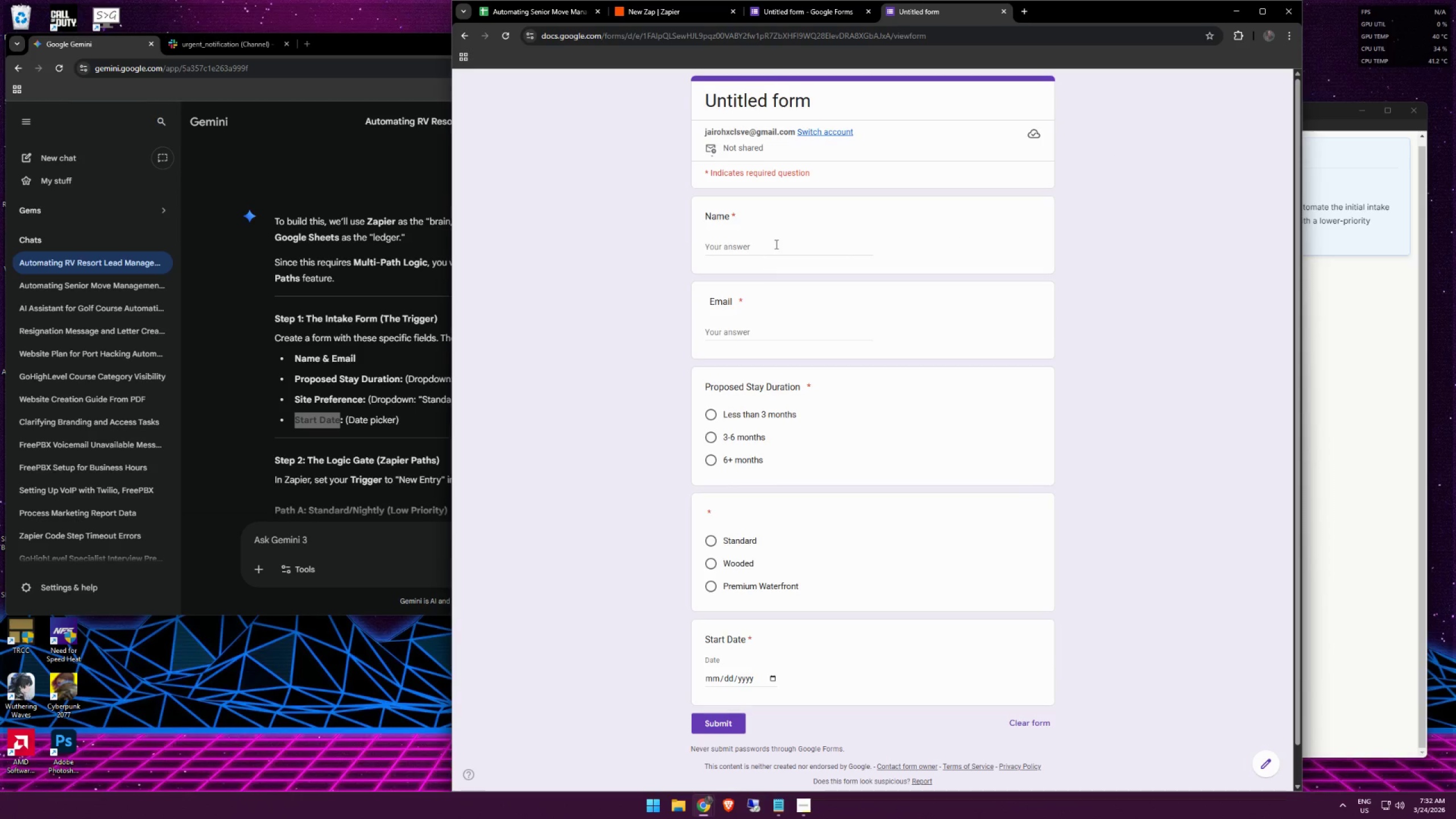 
triple_click([778, 239])
 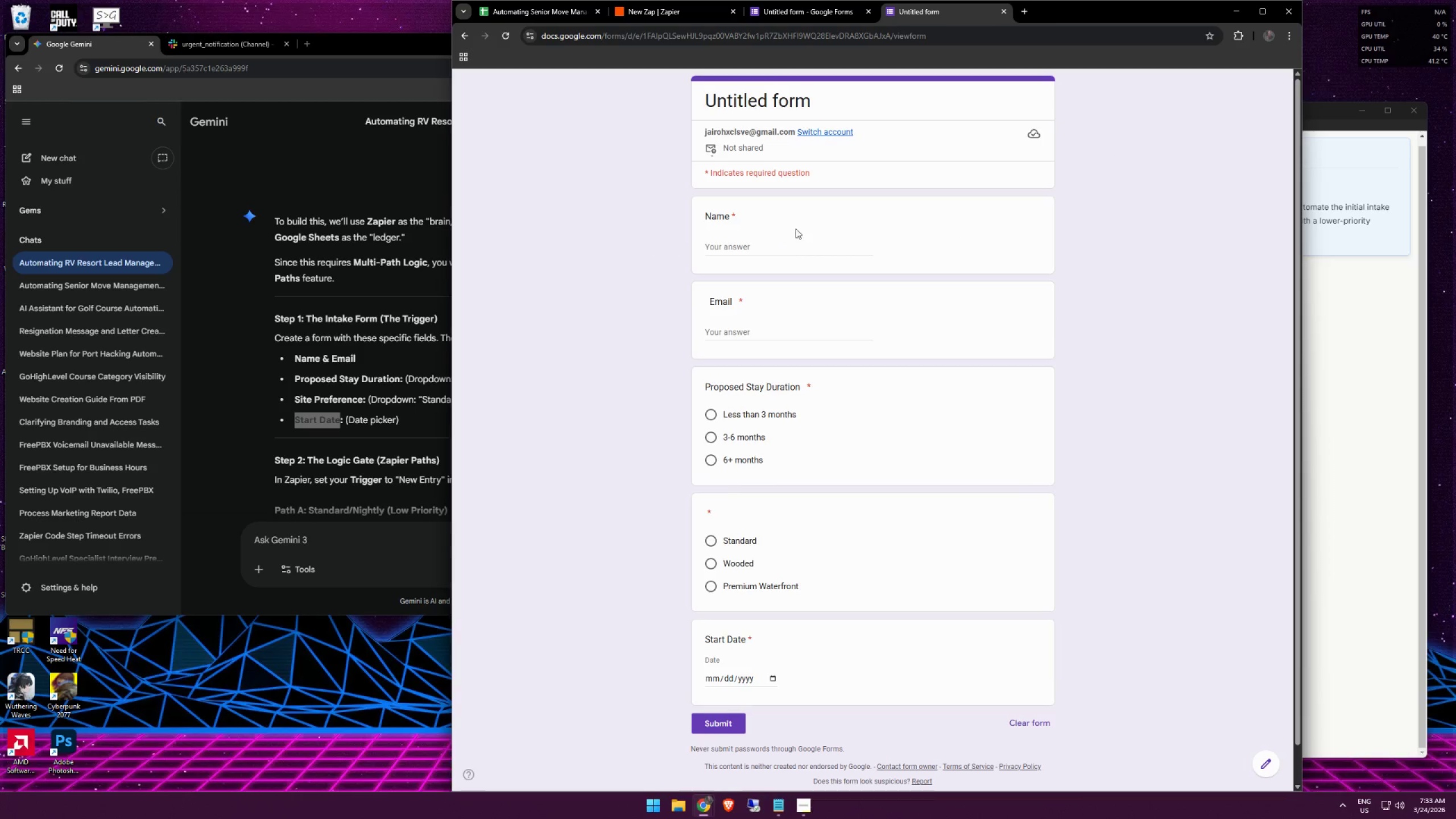 
left_click([792, 243])
 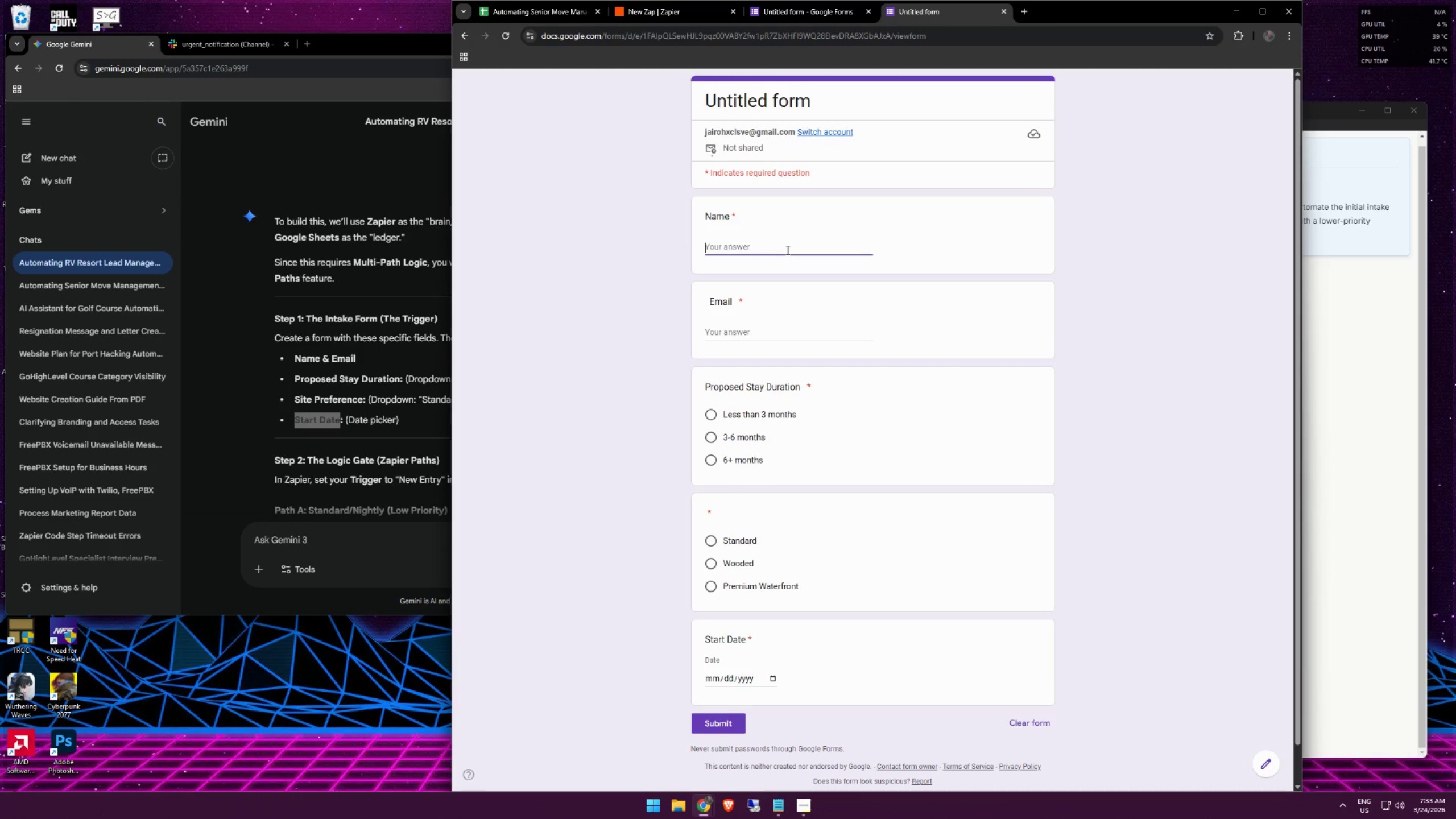 
type(Tes)
key(Backspace)
type(st Name)
key(Tab)
type(aroll.mejia@gmail.com)
key(Tab)
 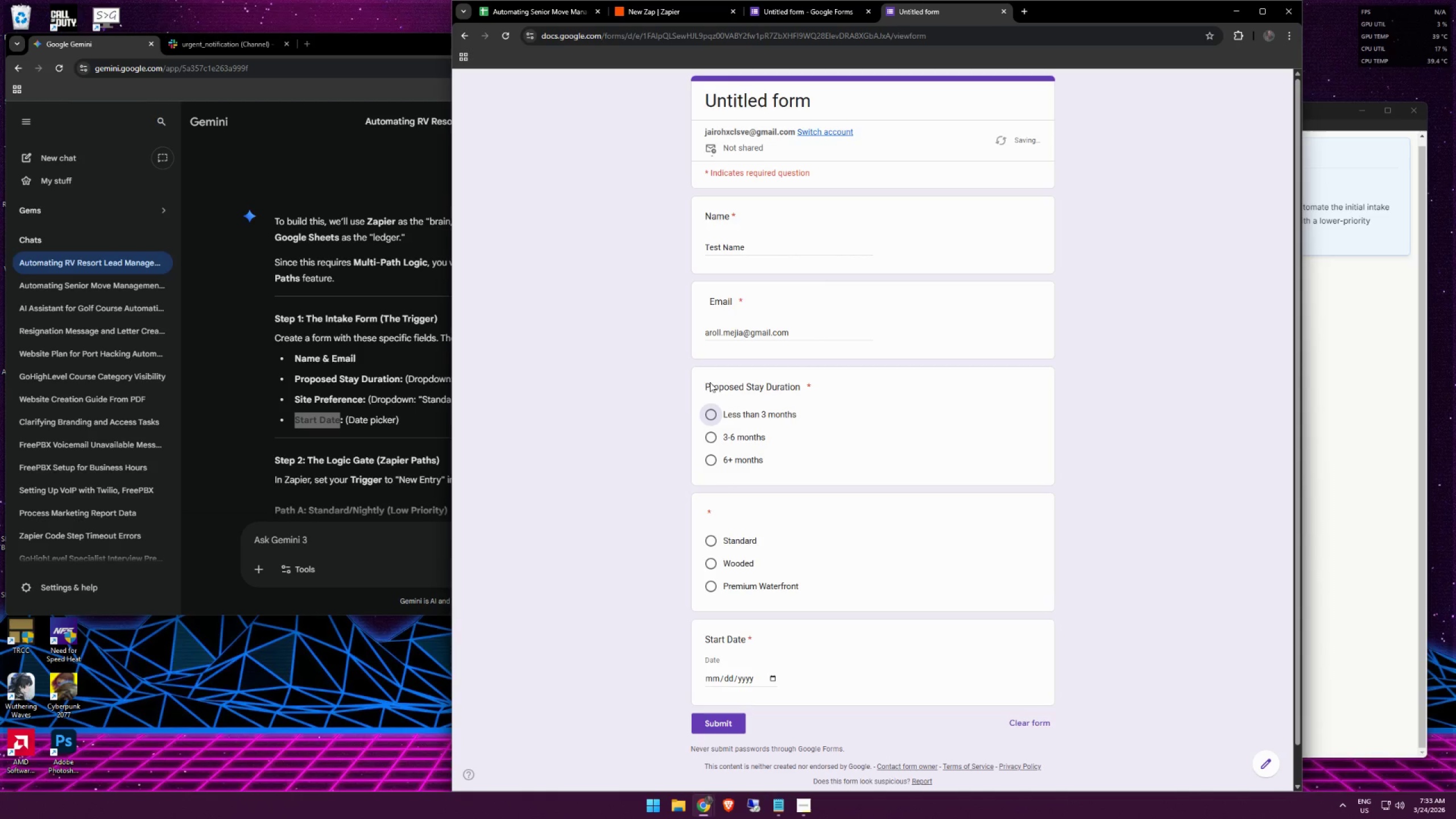 
left_click([769, 406])
 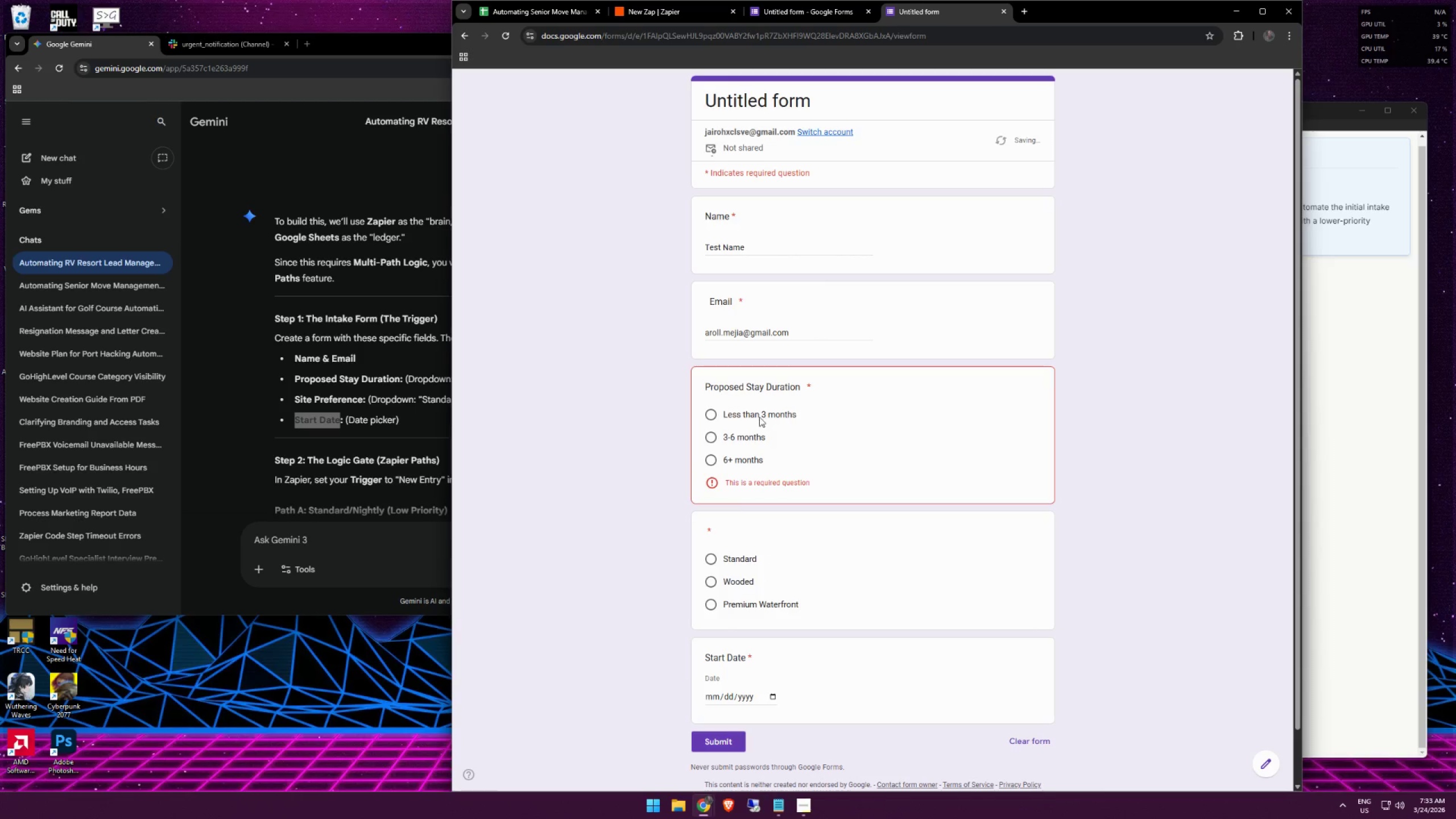 
double_click([759, 417])
 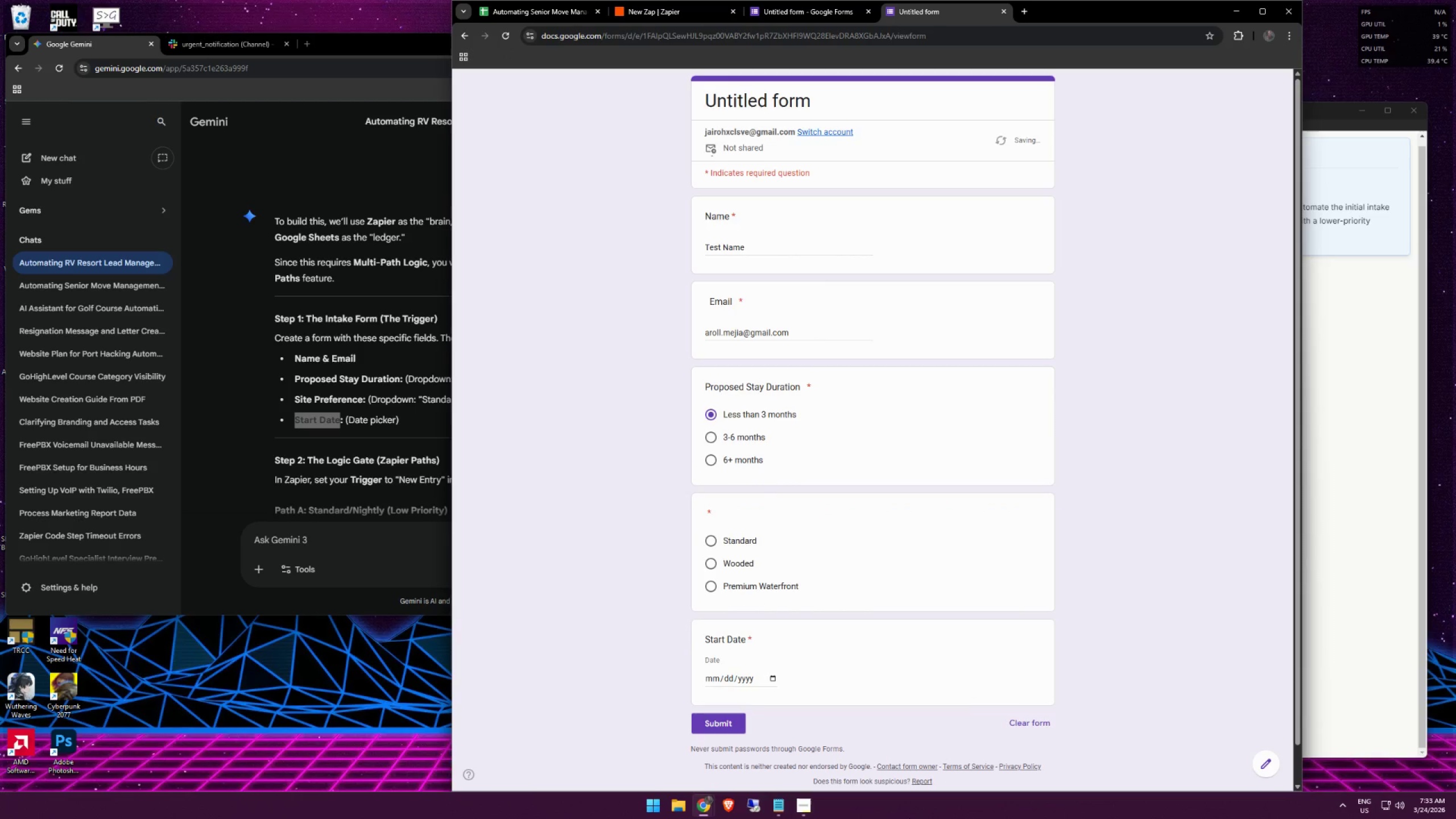 
left_click([814, 808])